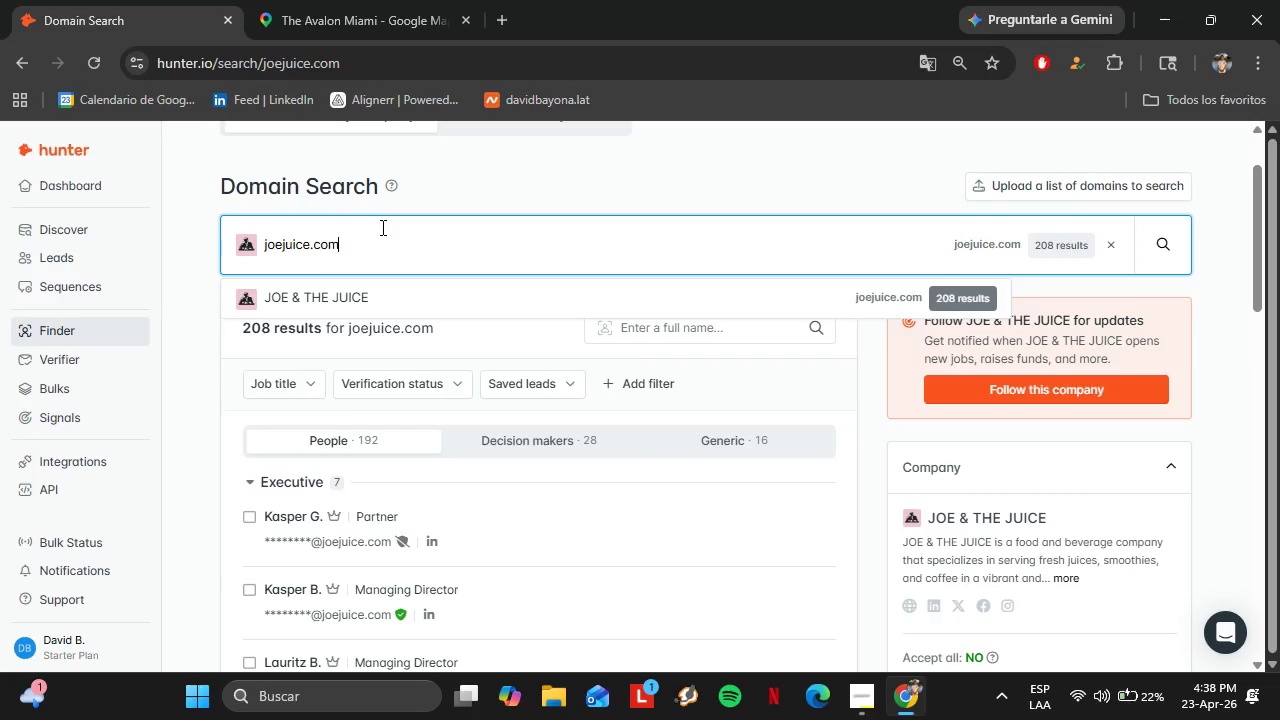 
triple_click([381, 227])
 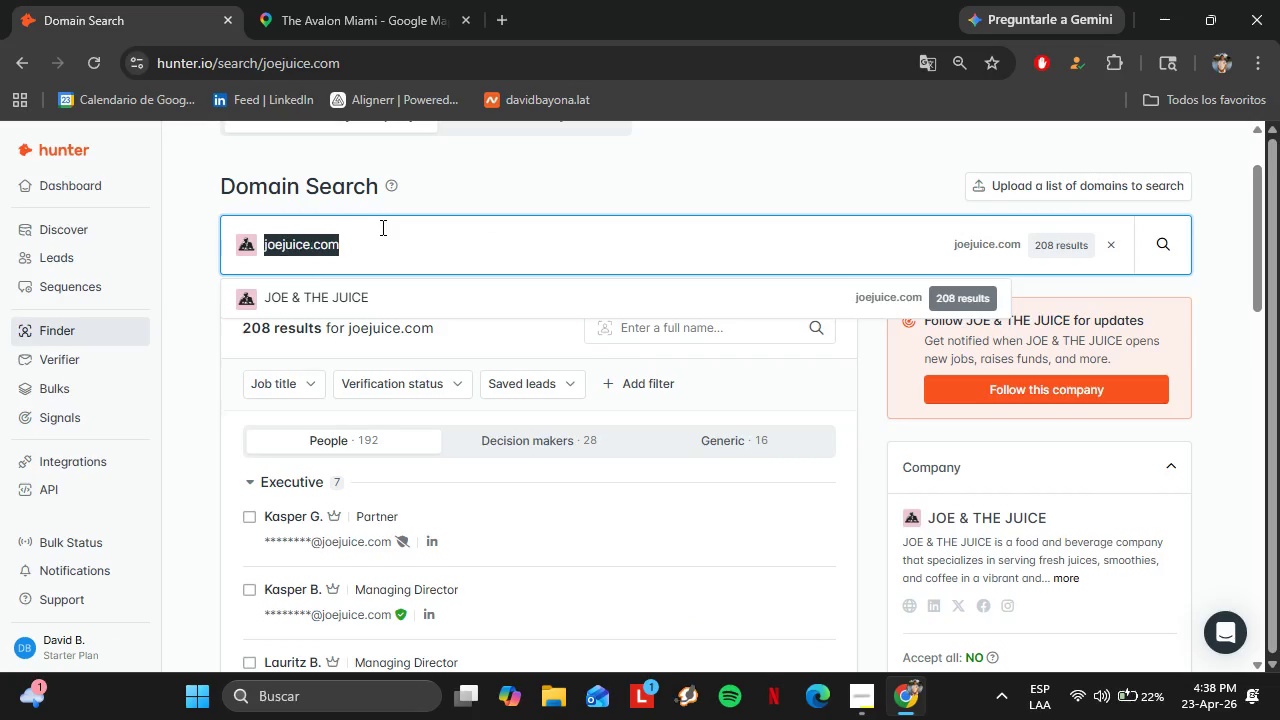 
triple_click([381, 227])
 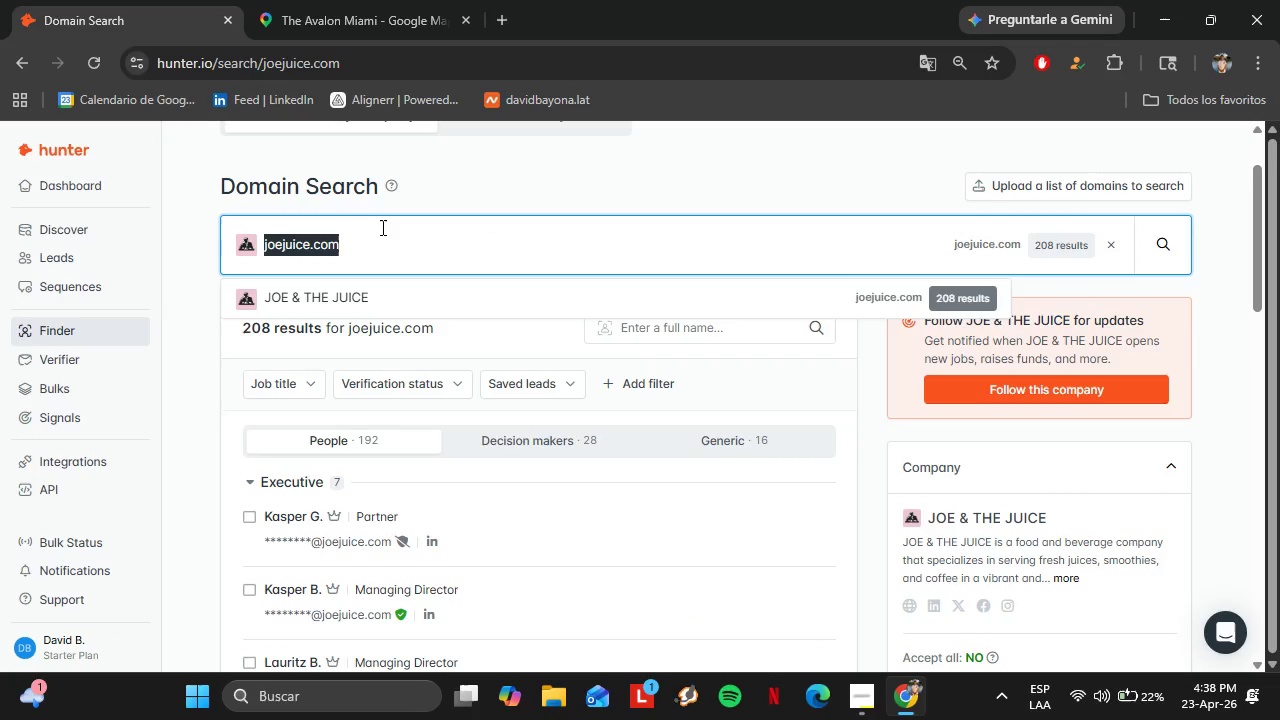 
key(Control+V)
 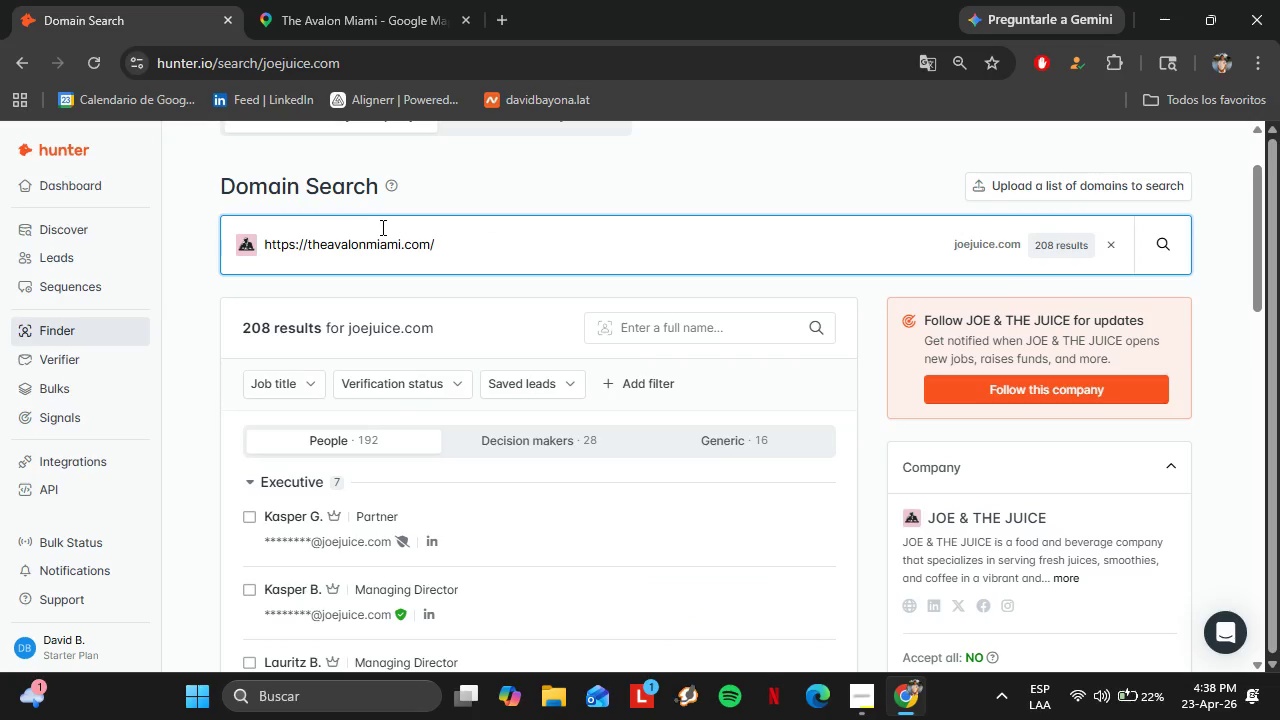 
key(Enter)
 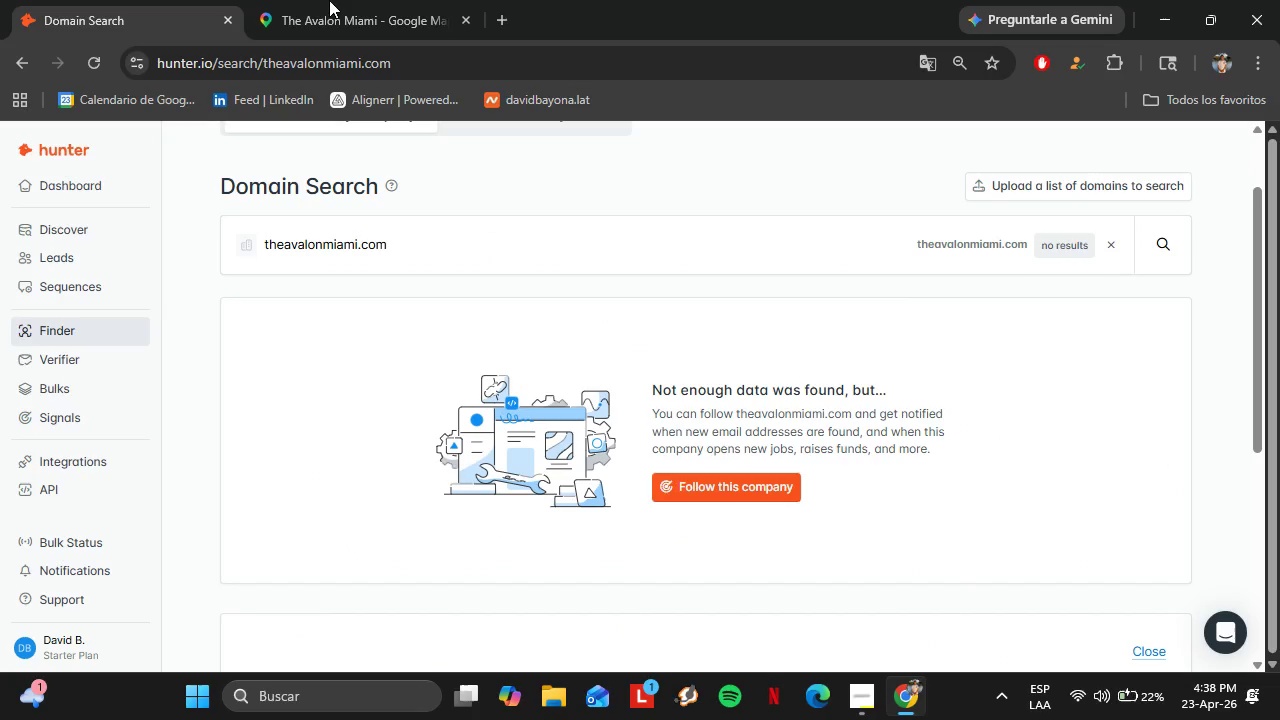 
left_click([340, 0])
 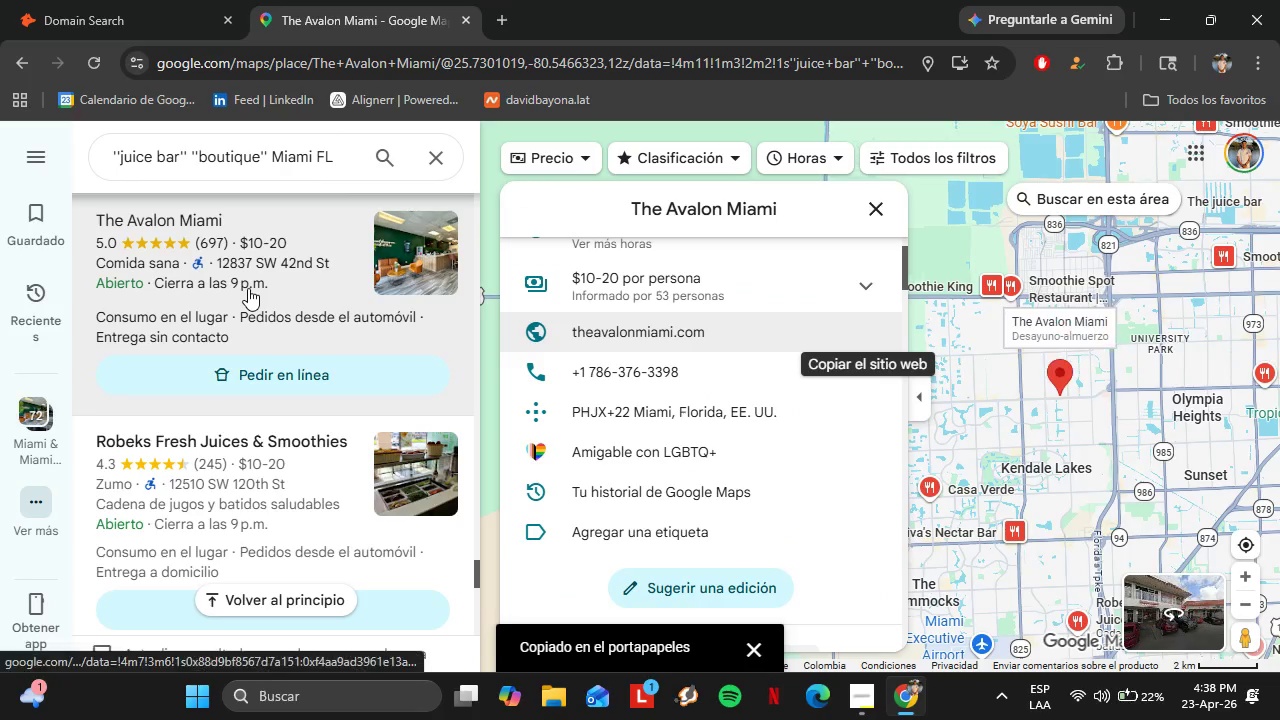 
scroll: coordinate [248, 288], scroll_direction: down, amount: 1.0
 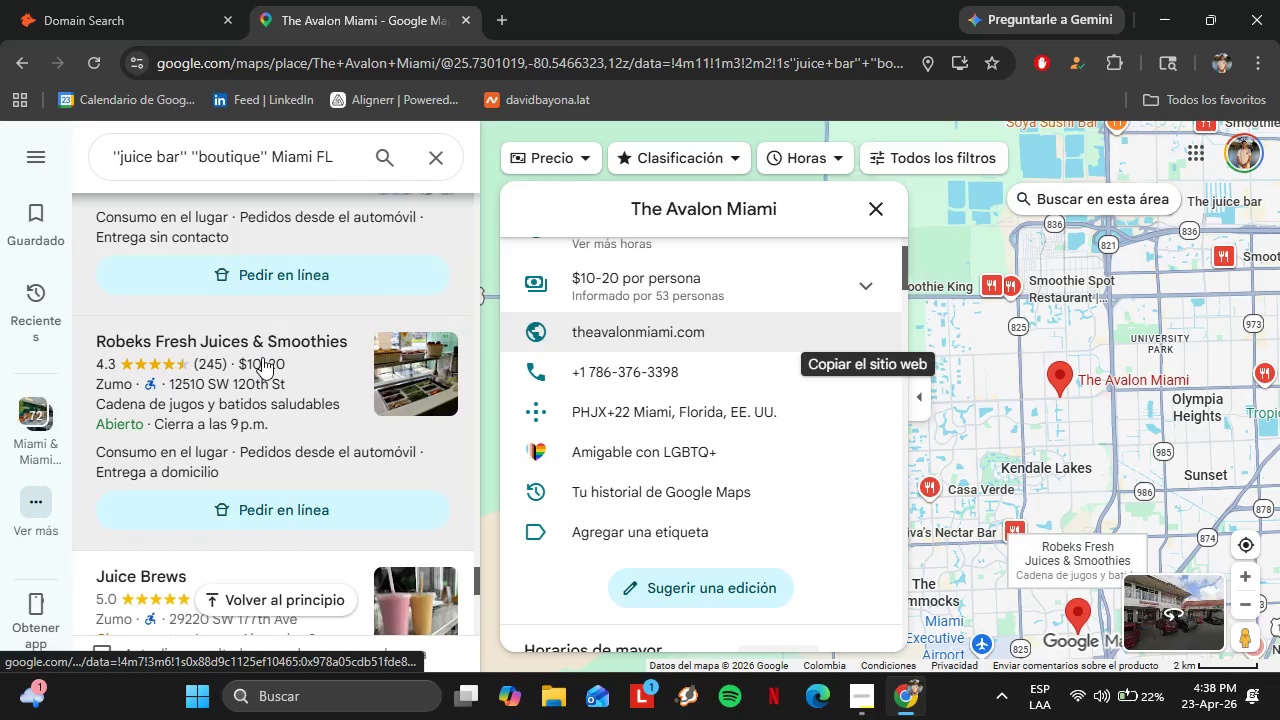 
left_click([262, 357])
 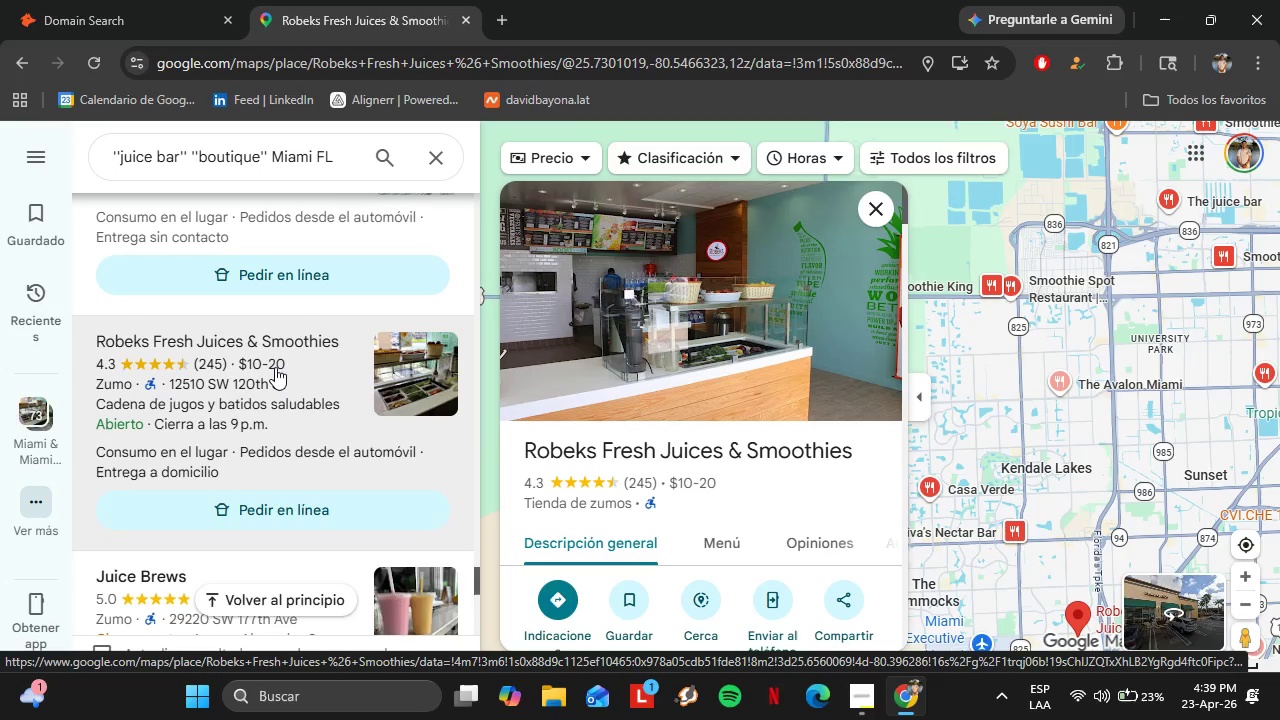 
wait(36.56)
 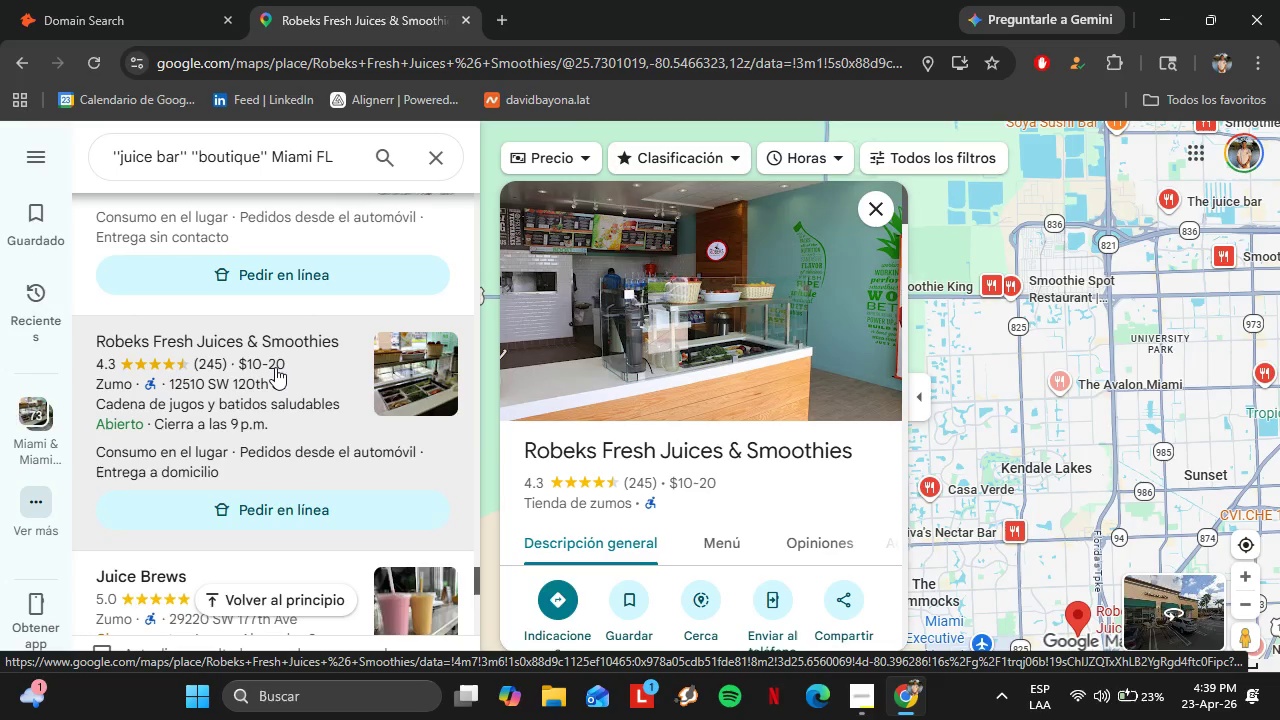 
scroll: coordinate [675, 404], scroll_direction: down, amount: 5.0
 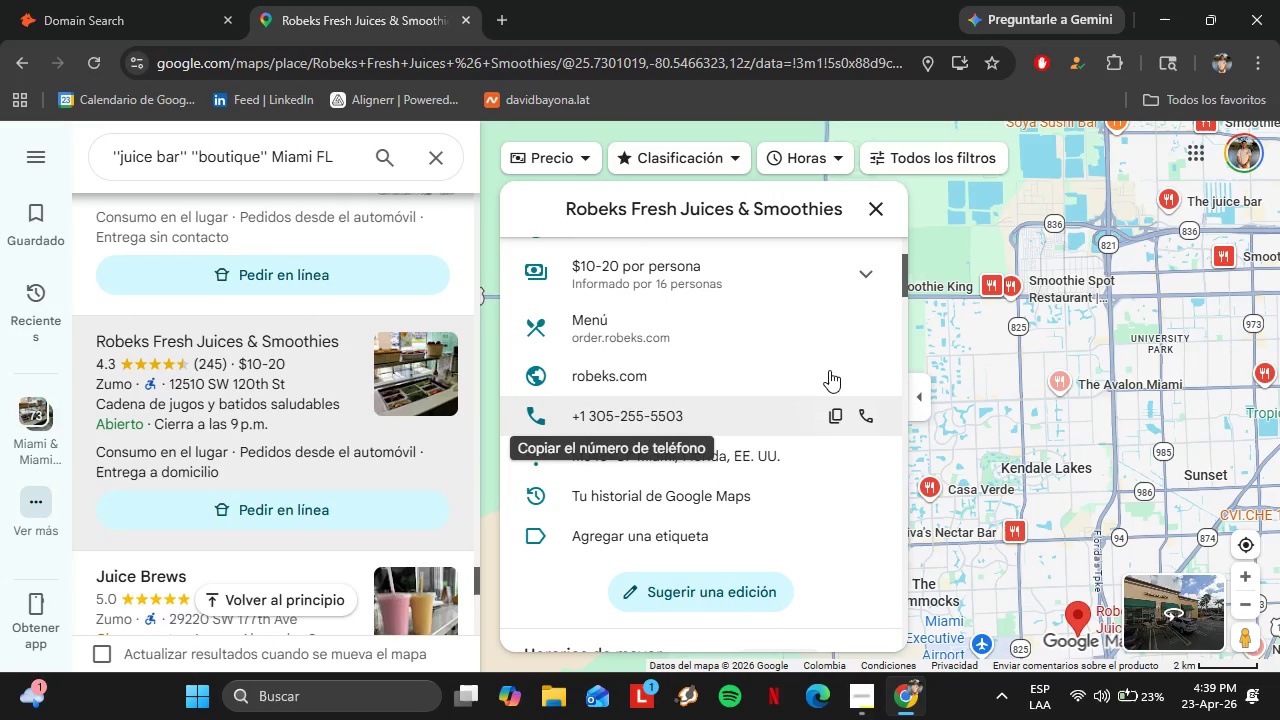 
mouse_move([846, 374])
 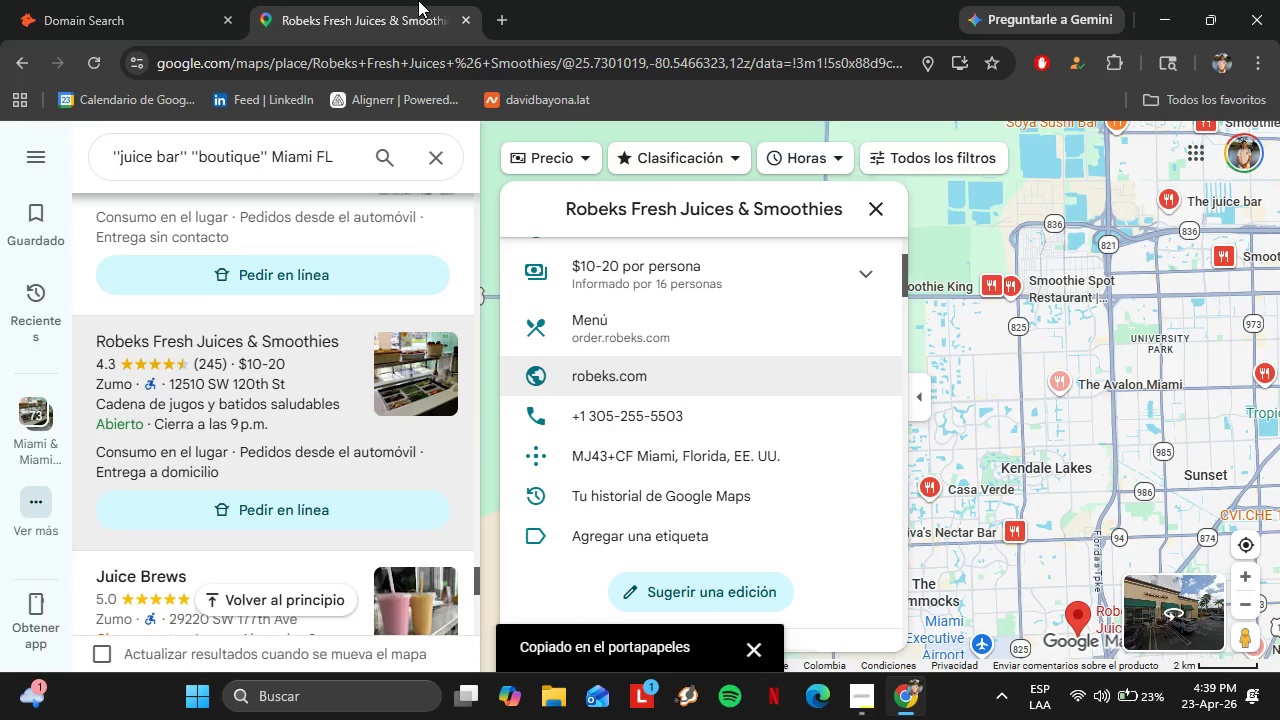 
left_click([102, 0])
 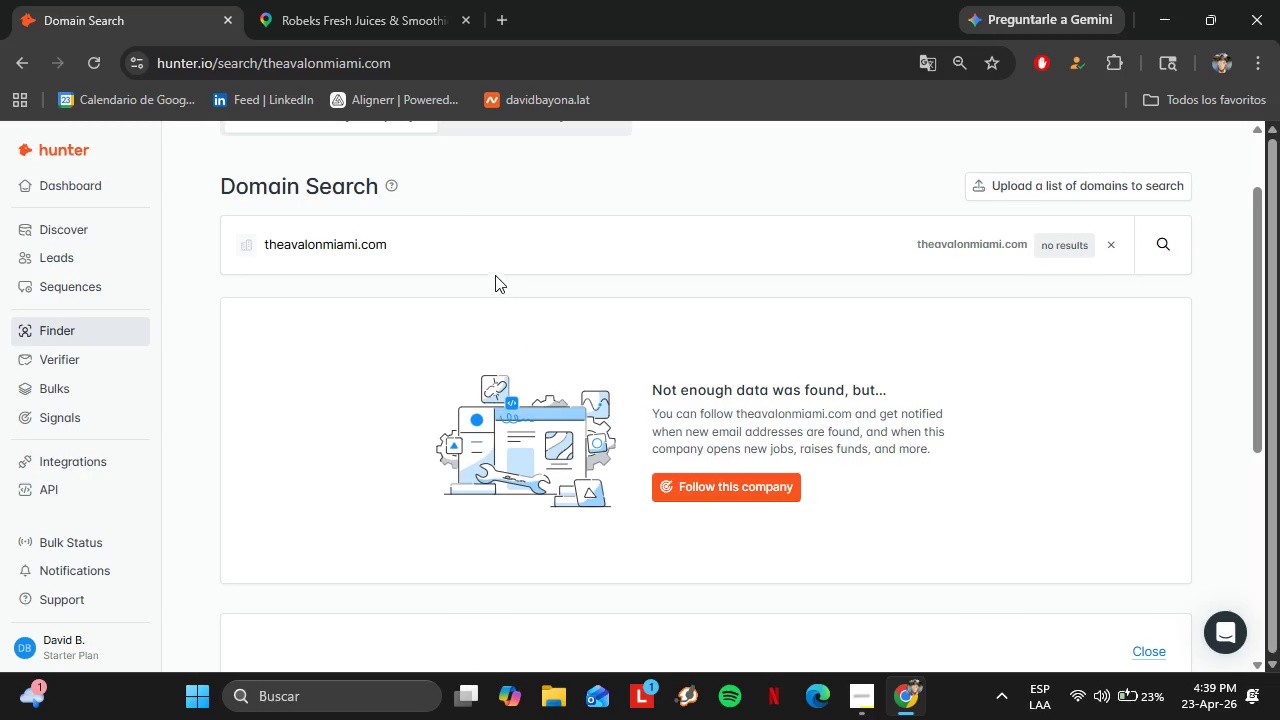 
left_click_drag(start_coordinate=[471, 259], to_coordinate=[181, 243])
 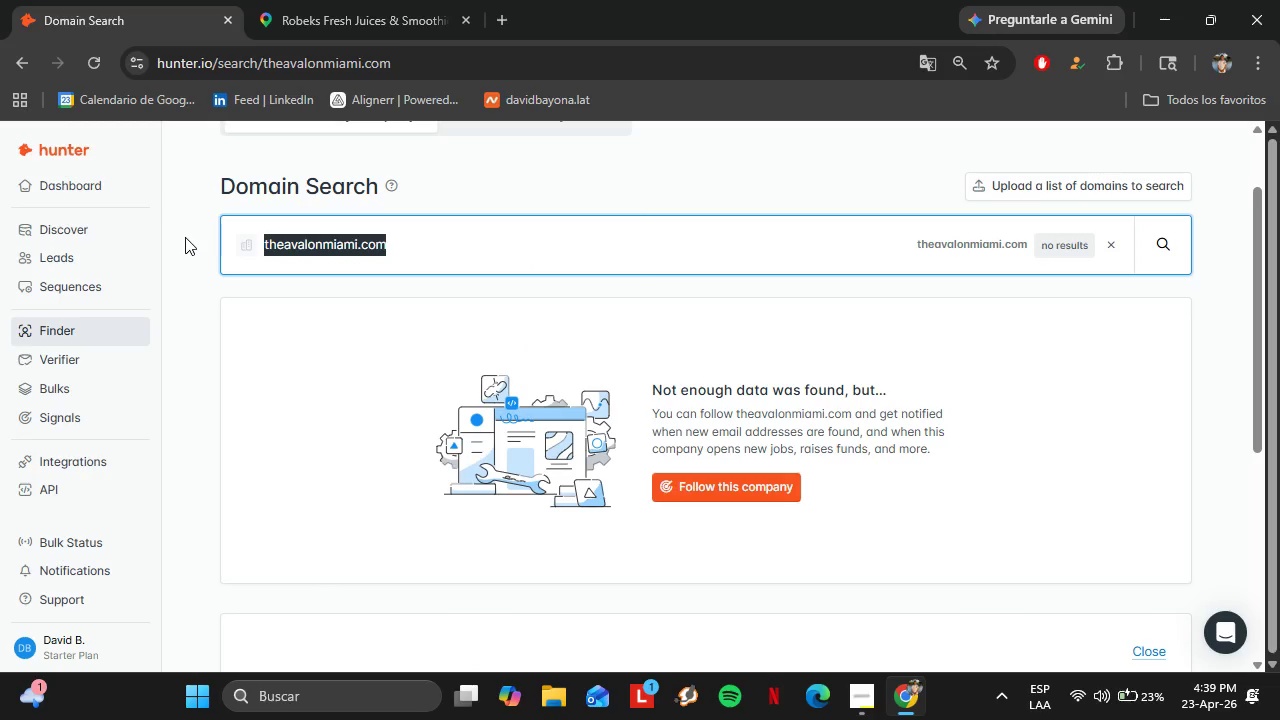 
key(Control+ControlLeft)
 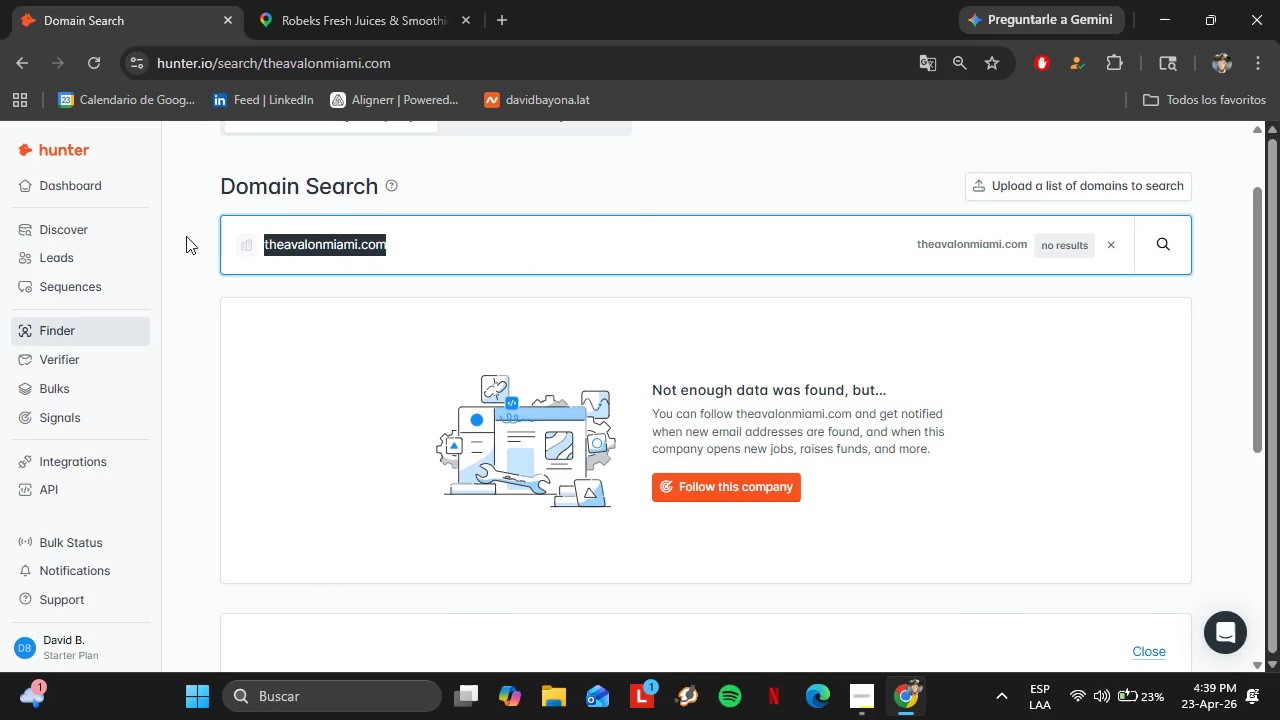 
key(Control+V)
 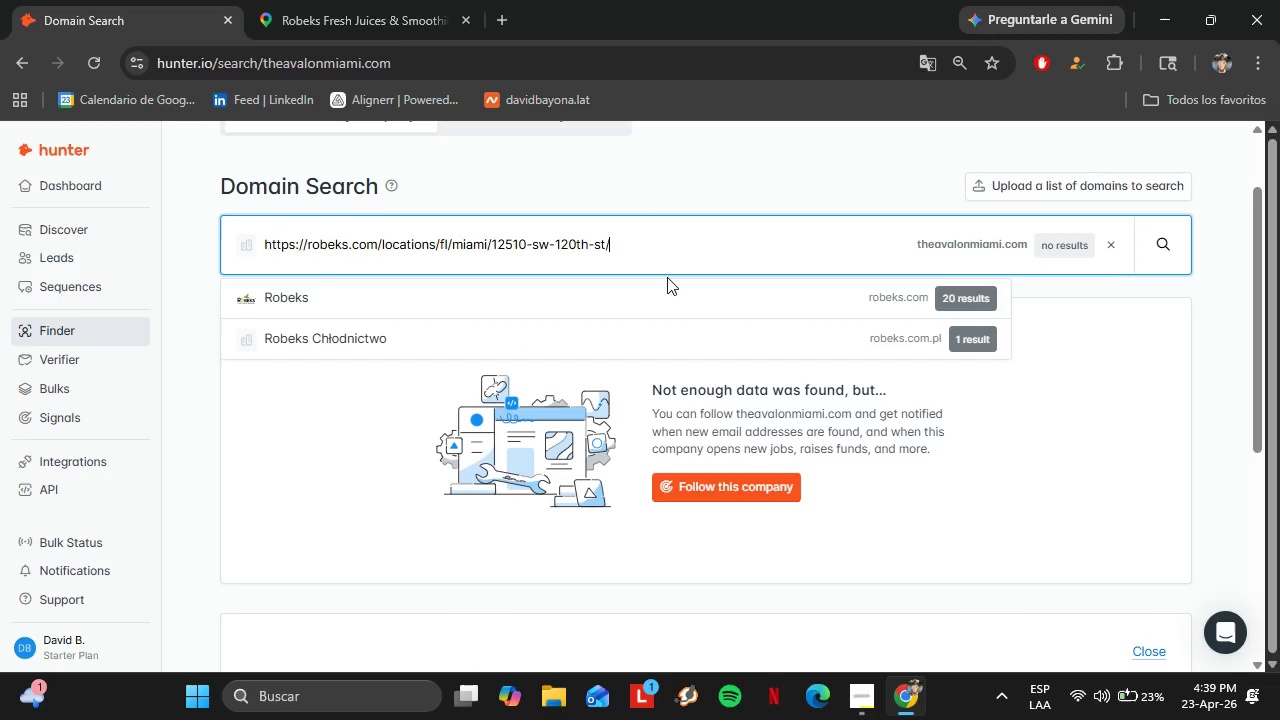 
key(Enter)
 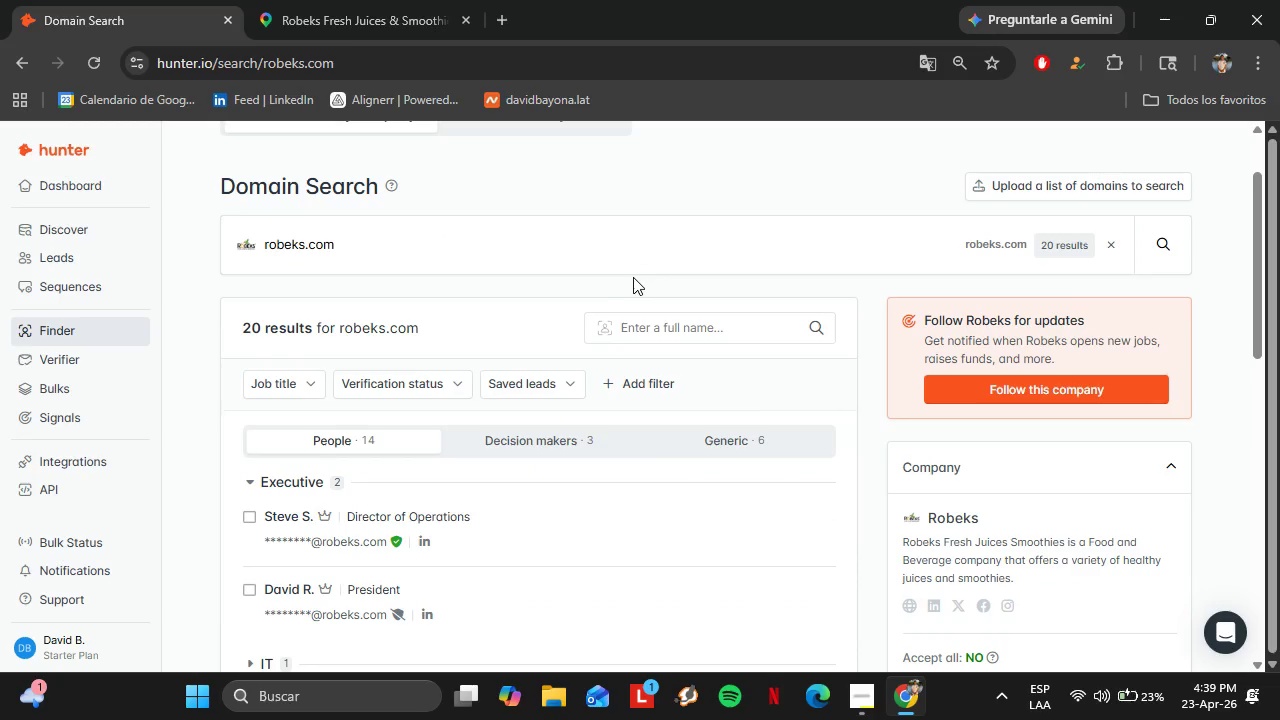 
scroll: coordinate [518, 360], scroll_direction: down, amount: 3.0
 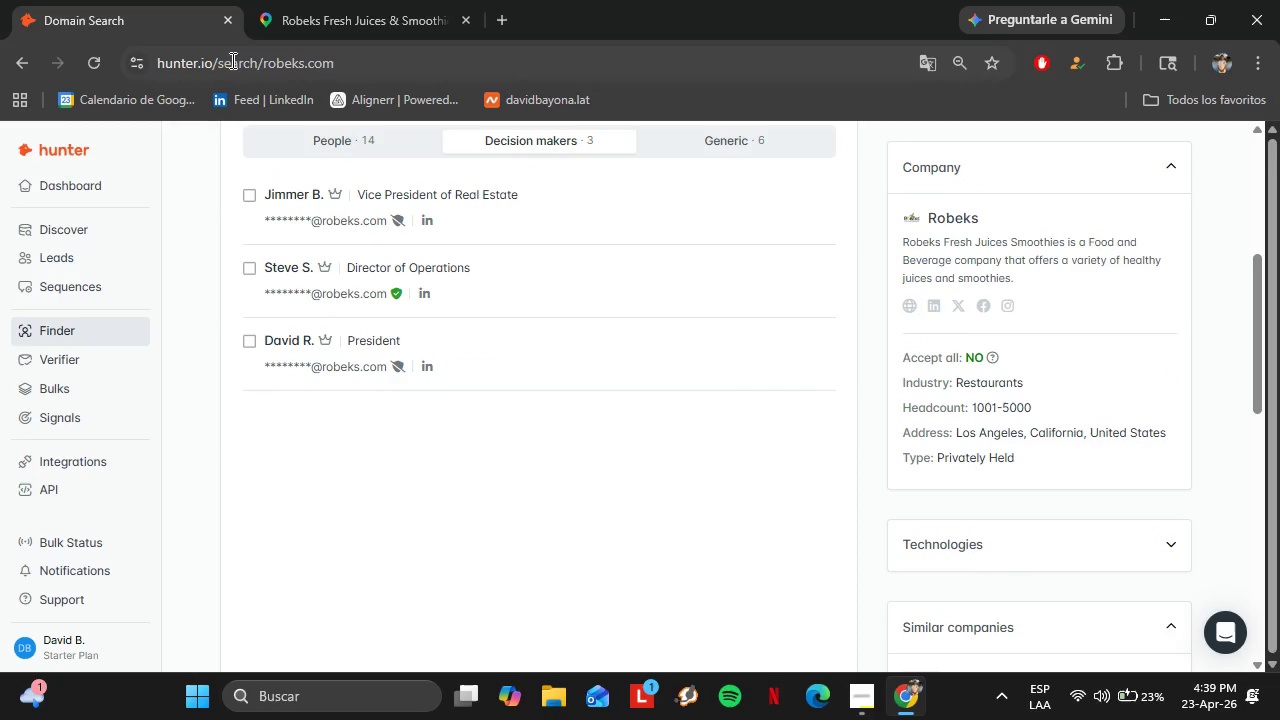 
left_click([359, 135])
 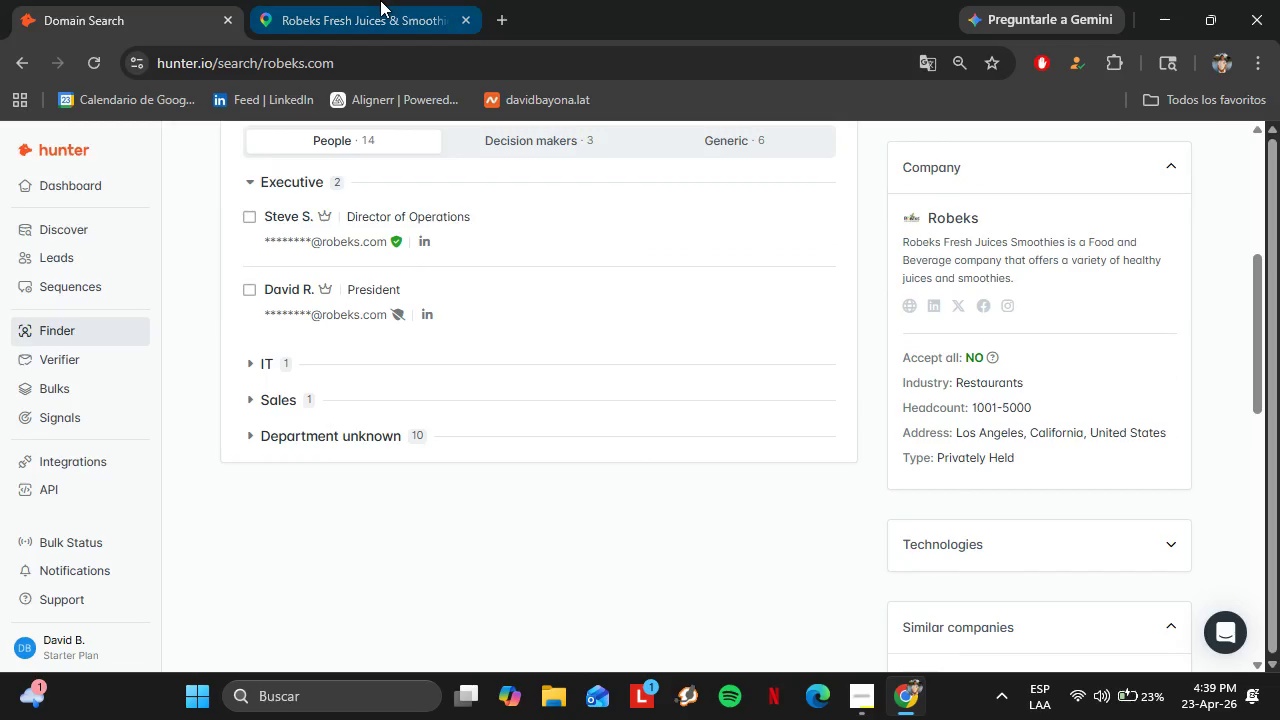 
left_click([380, 0])
 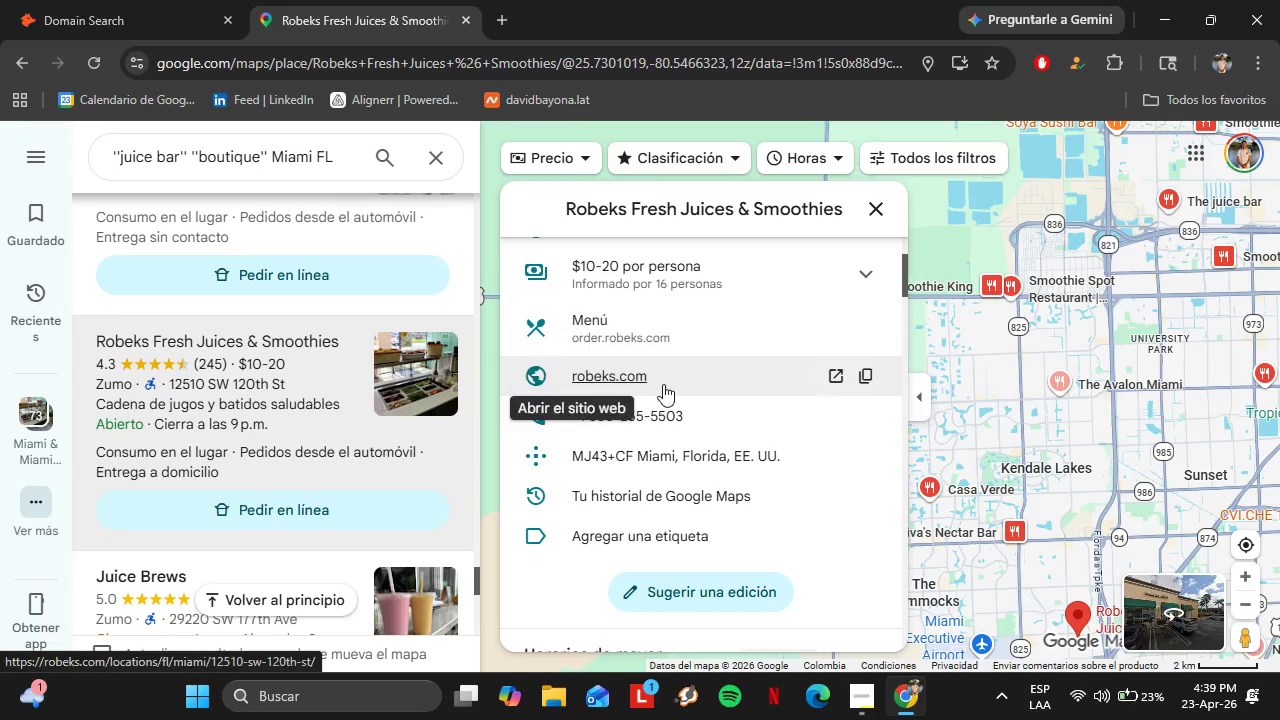 
left_click([634, 373])
 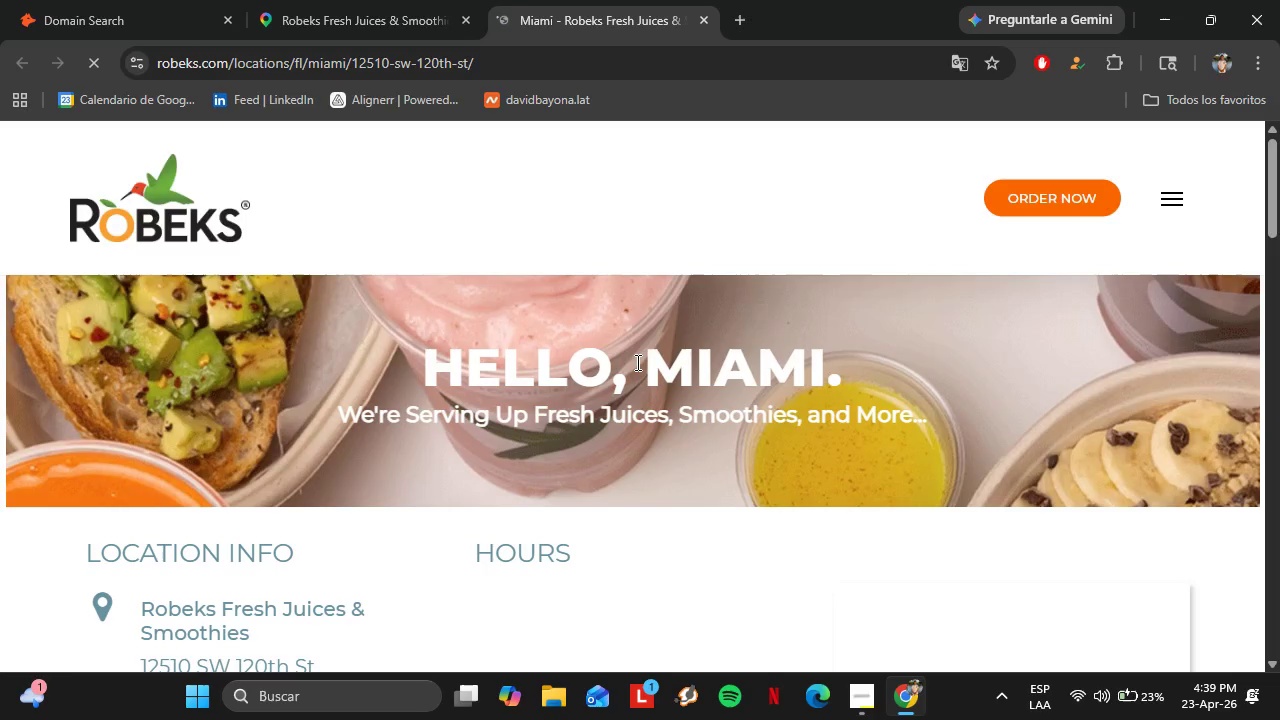 
wait(10.02)
 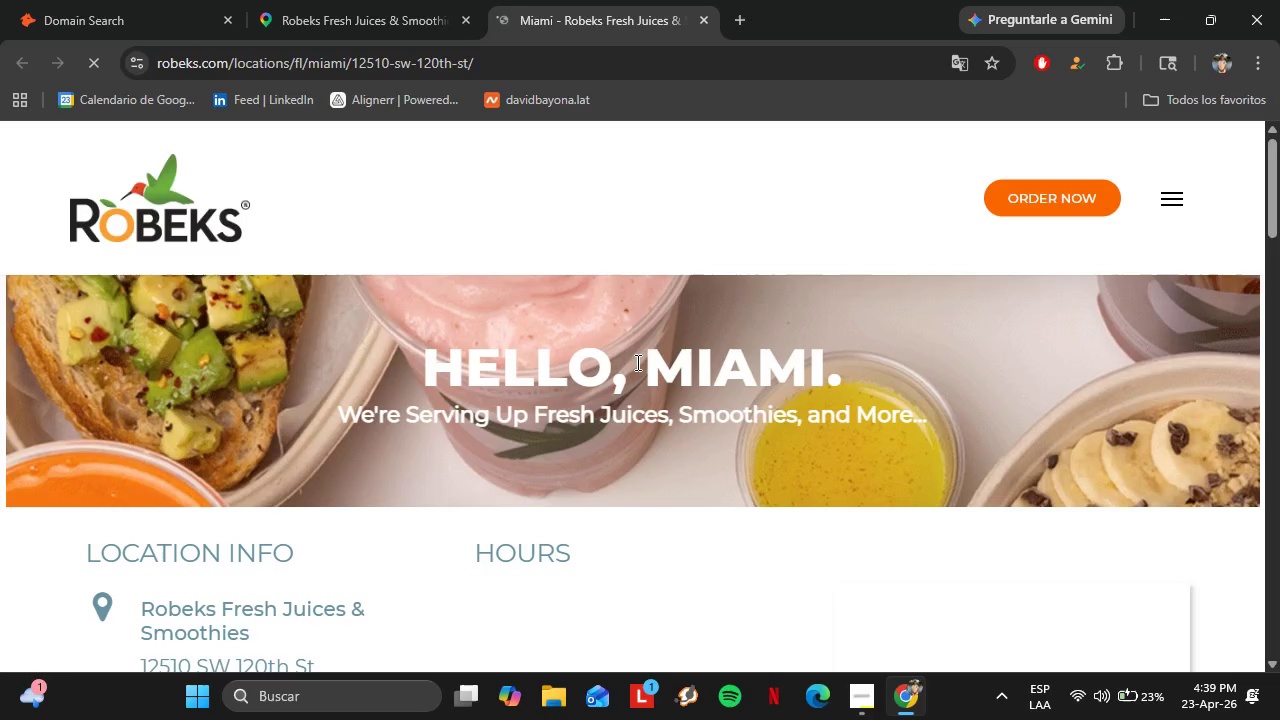 
left_click([414, 101])
 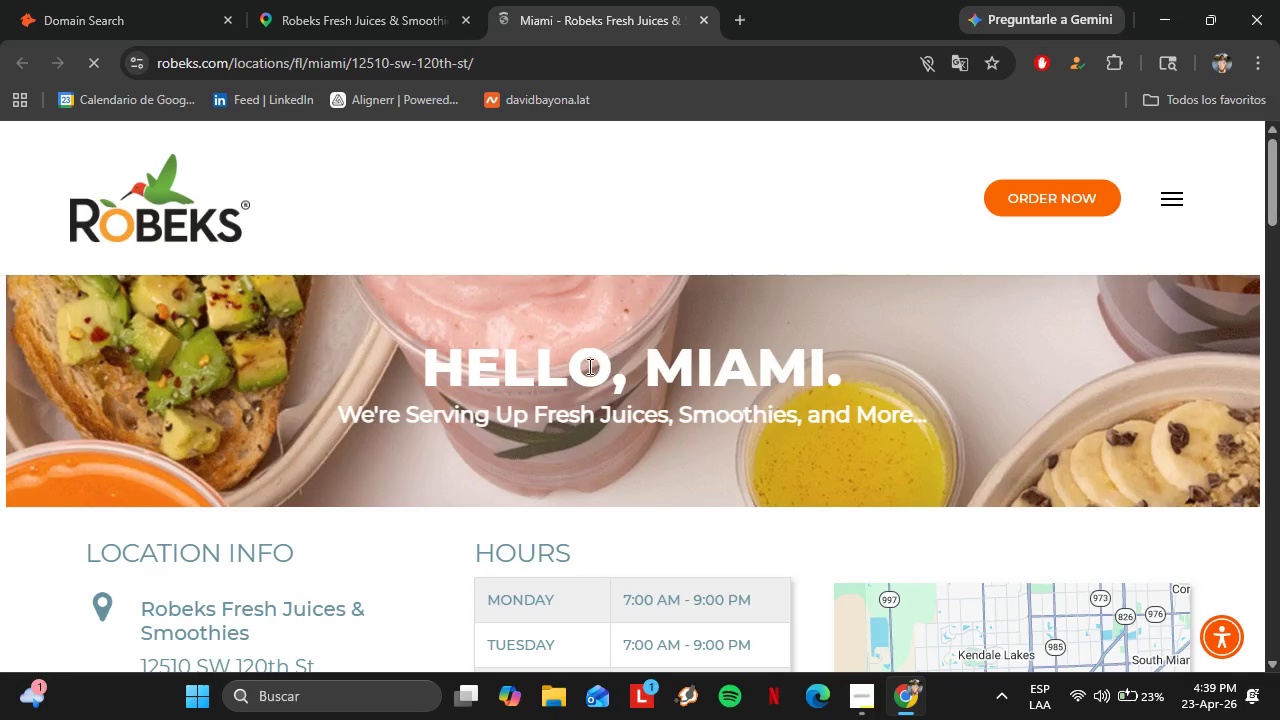 
scroll: coordinate [581, 365], scroll_direction: down, amount: 4.0
 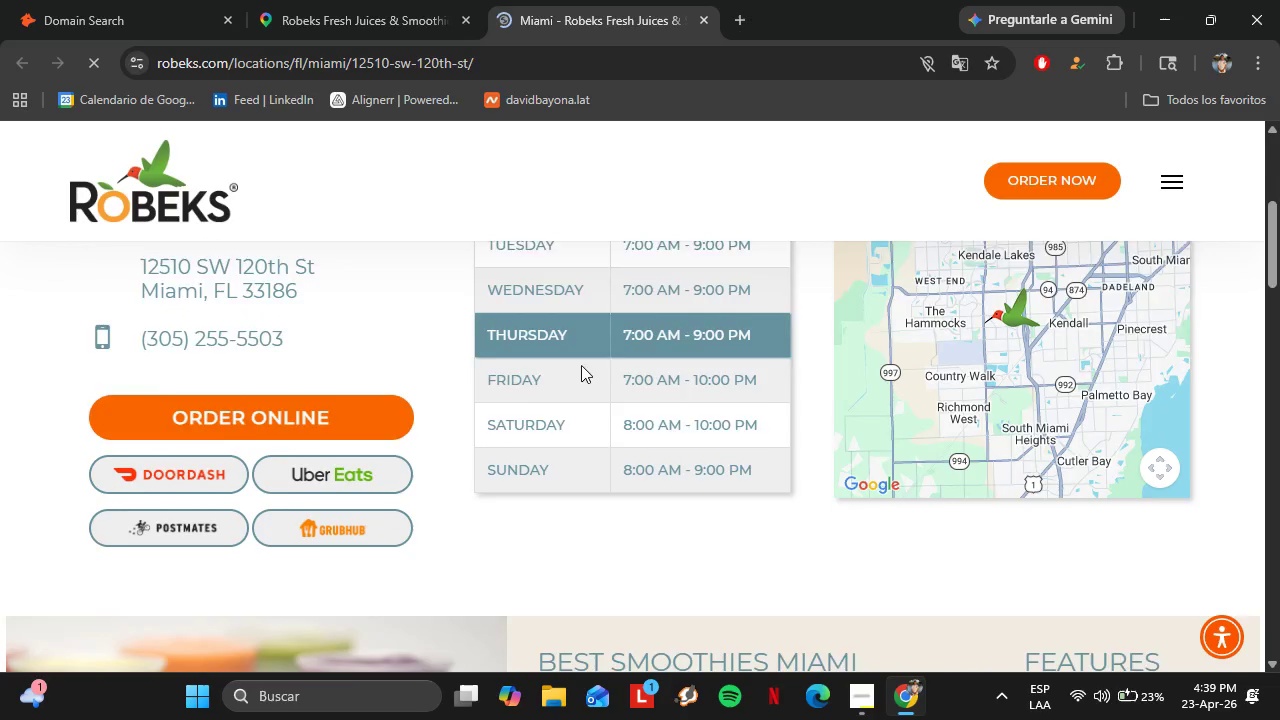 
scroll: coordinate [280, 333], scroll_direction: up, amount: 5.0
 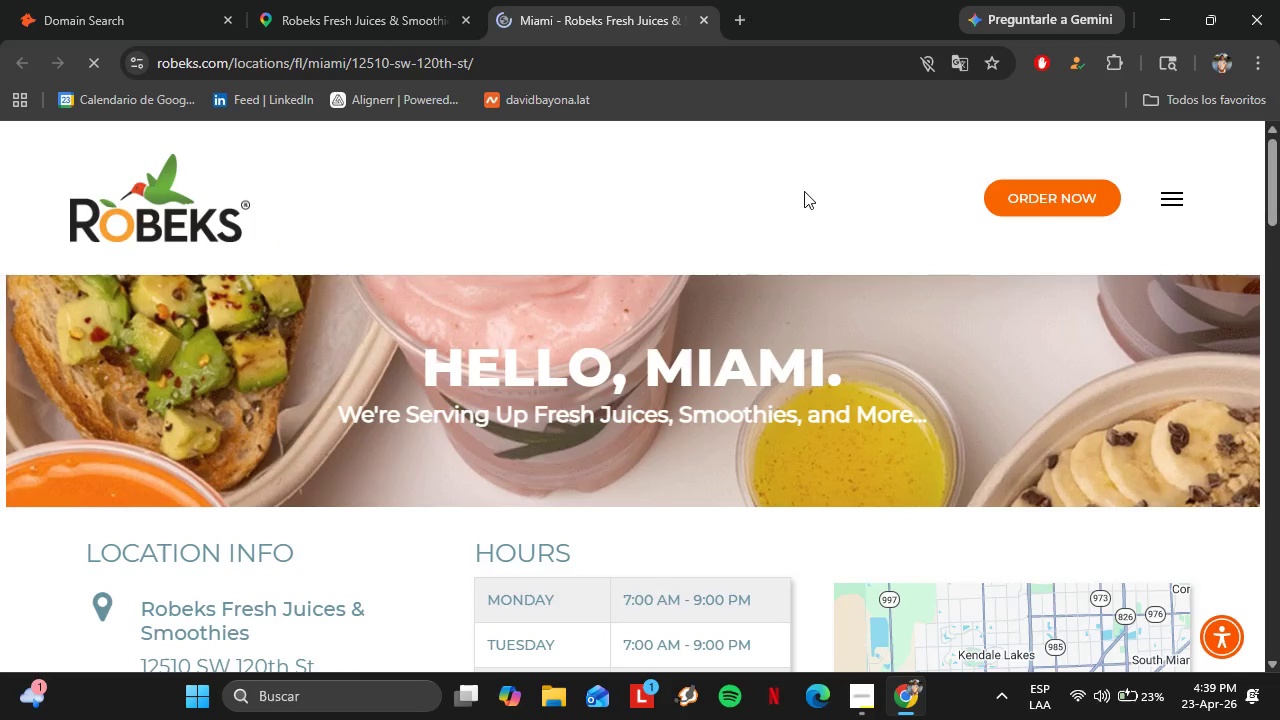 
left_click([1177, 214])
 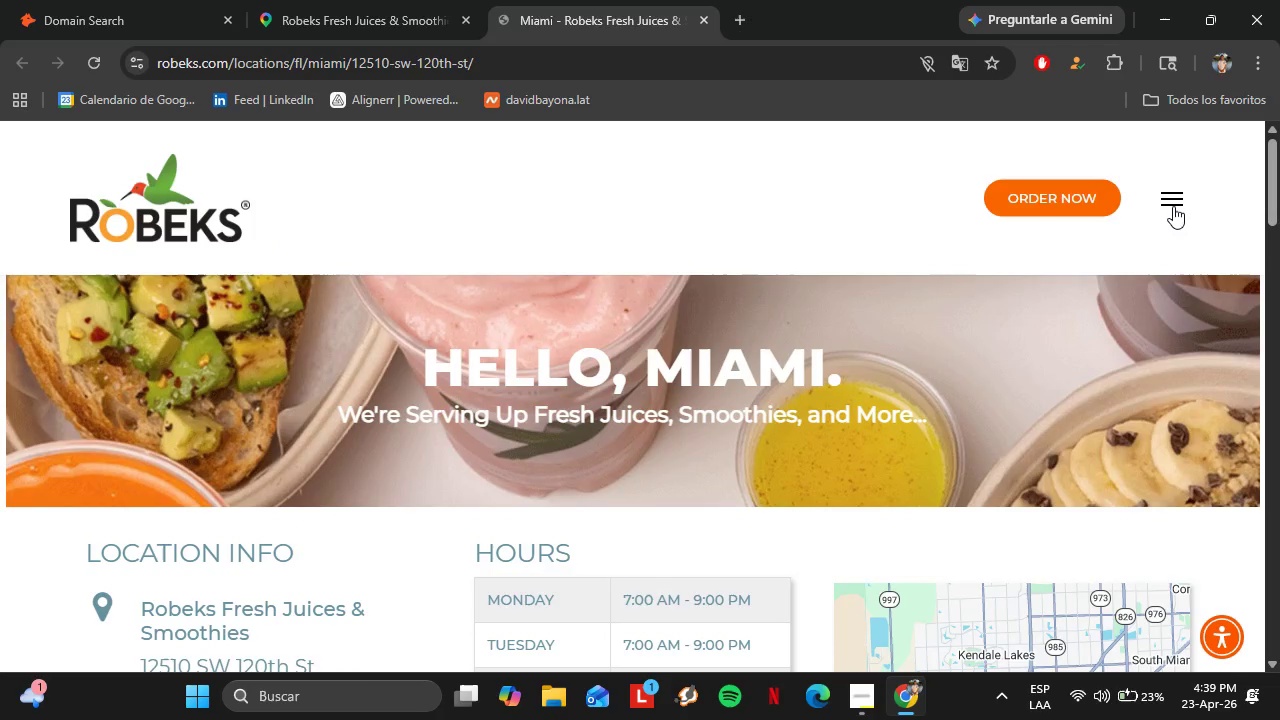 
left_click([1173, 206])
 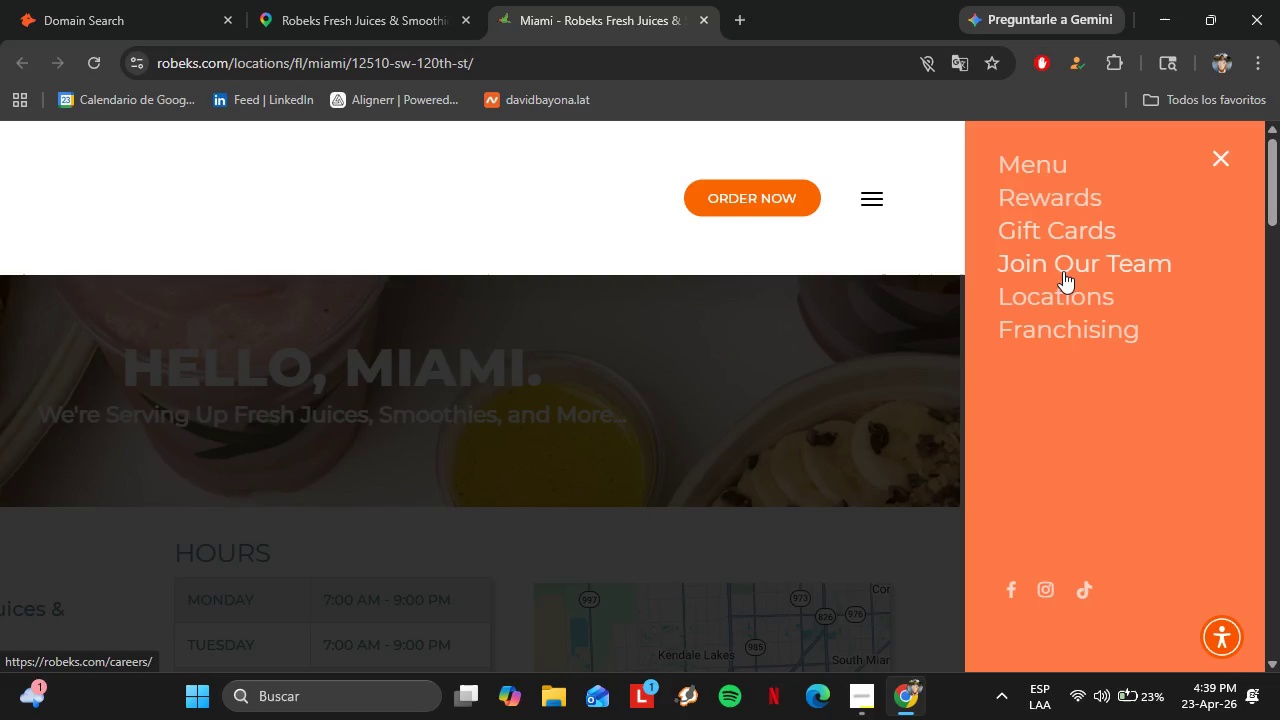 
left_click([1055, 300])
 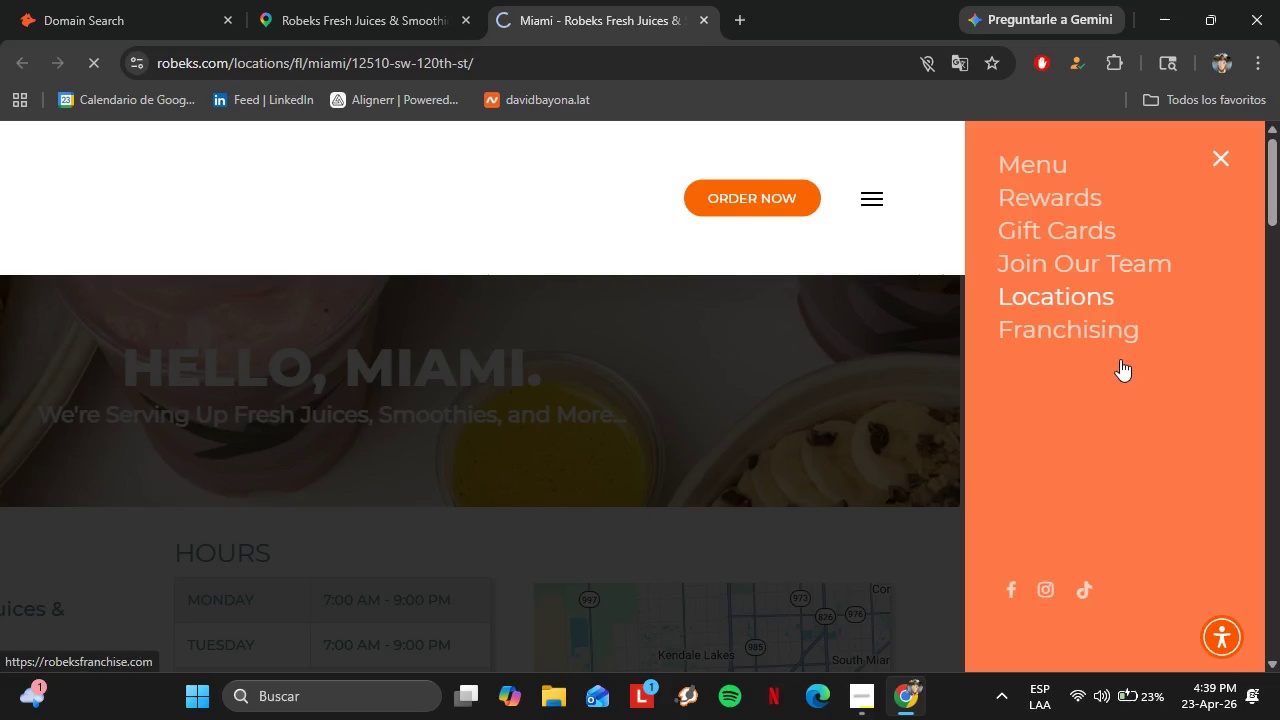 
mouse_move([886, 476])
 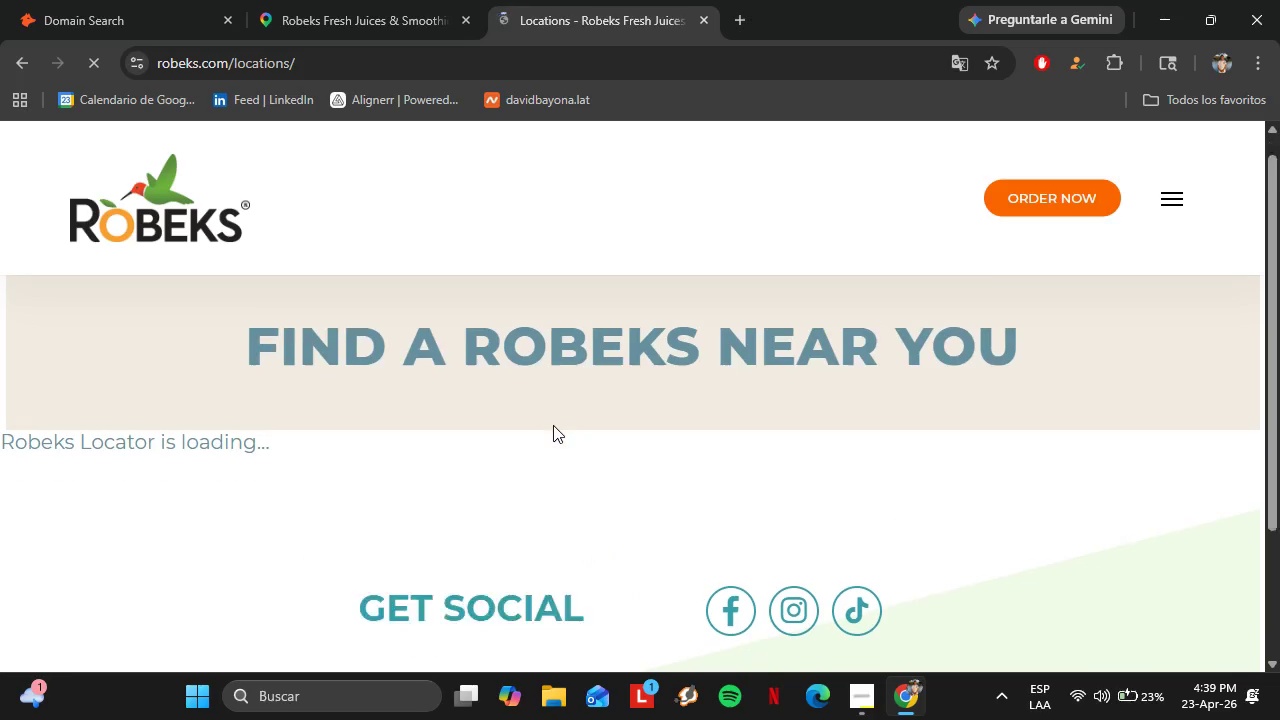 
scroll: coordinate [553, 425], scroll_direction: down, amount: 3.0
 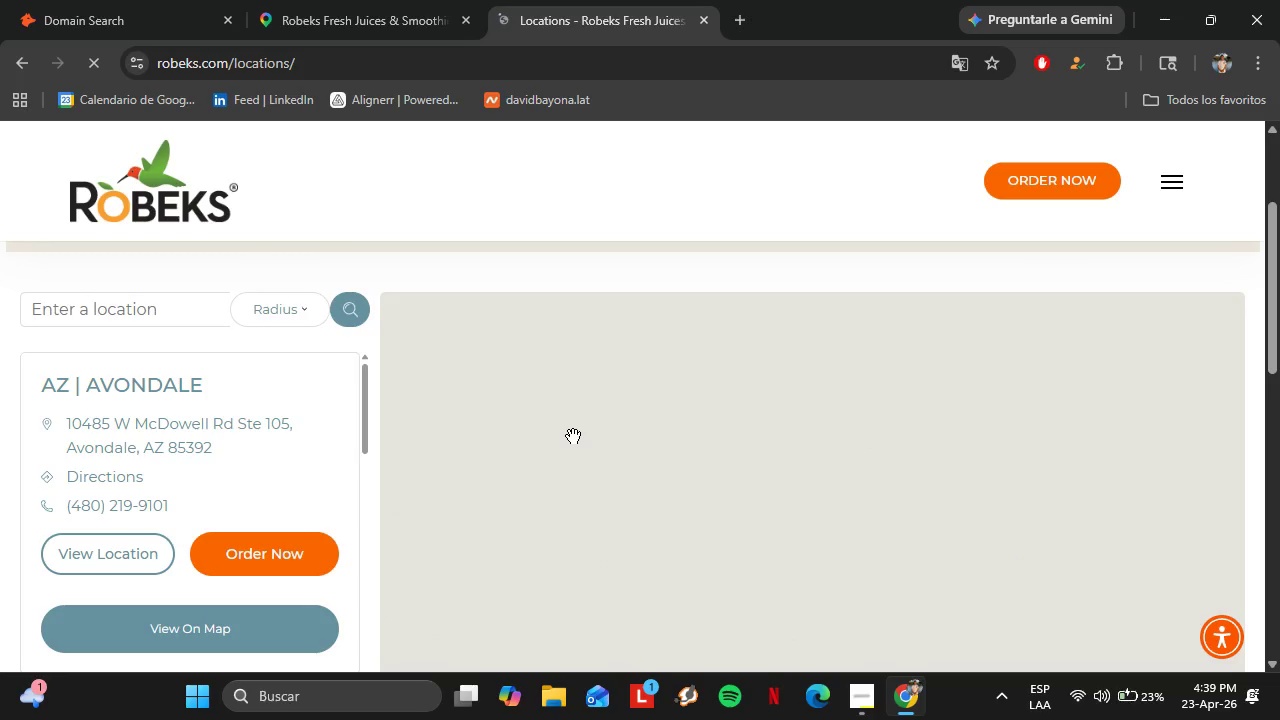 
scroll: coordinate [535, 412], scroll_direction: none, amount: 0.0
 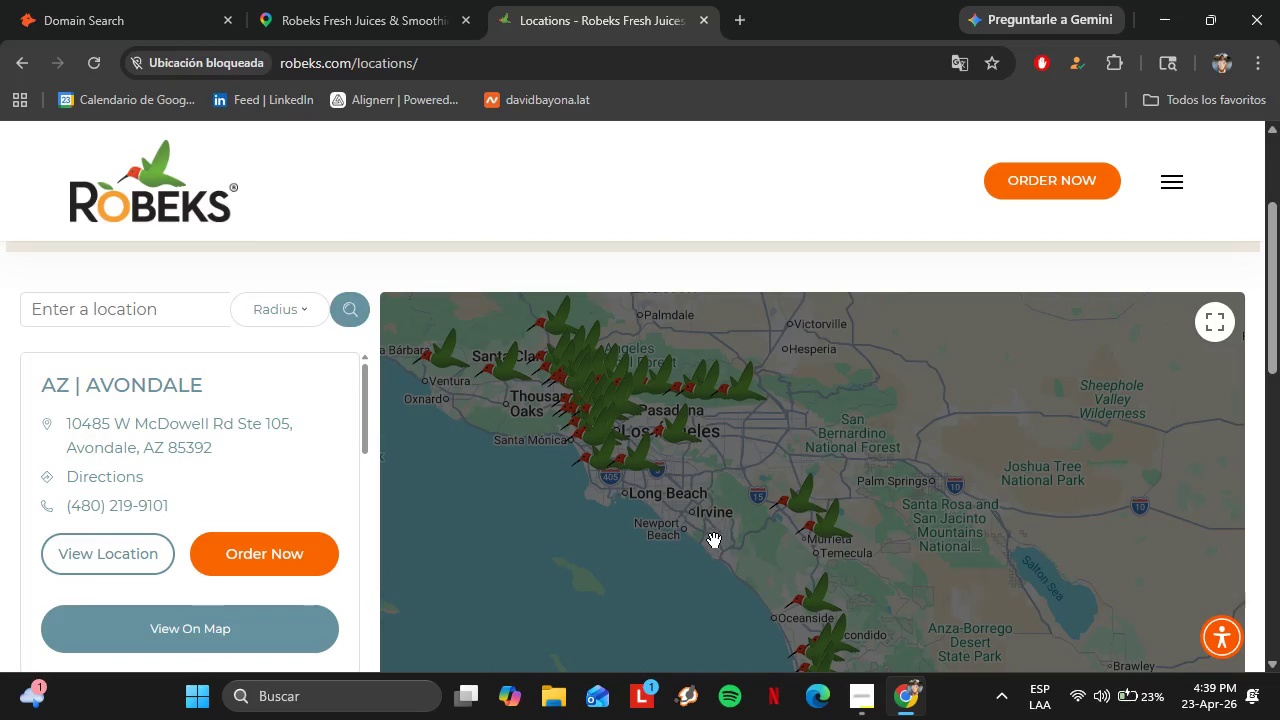 
left_click_drag(start_coordinate=[704, 536], to_coordinate=[650, 448])
 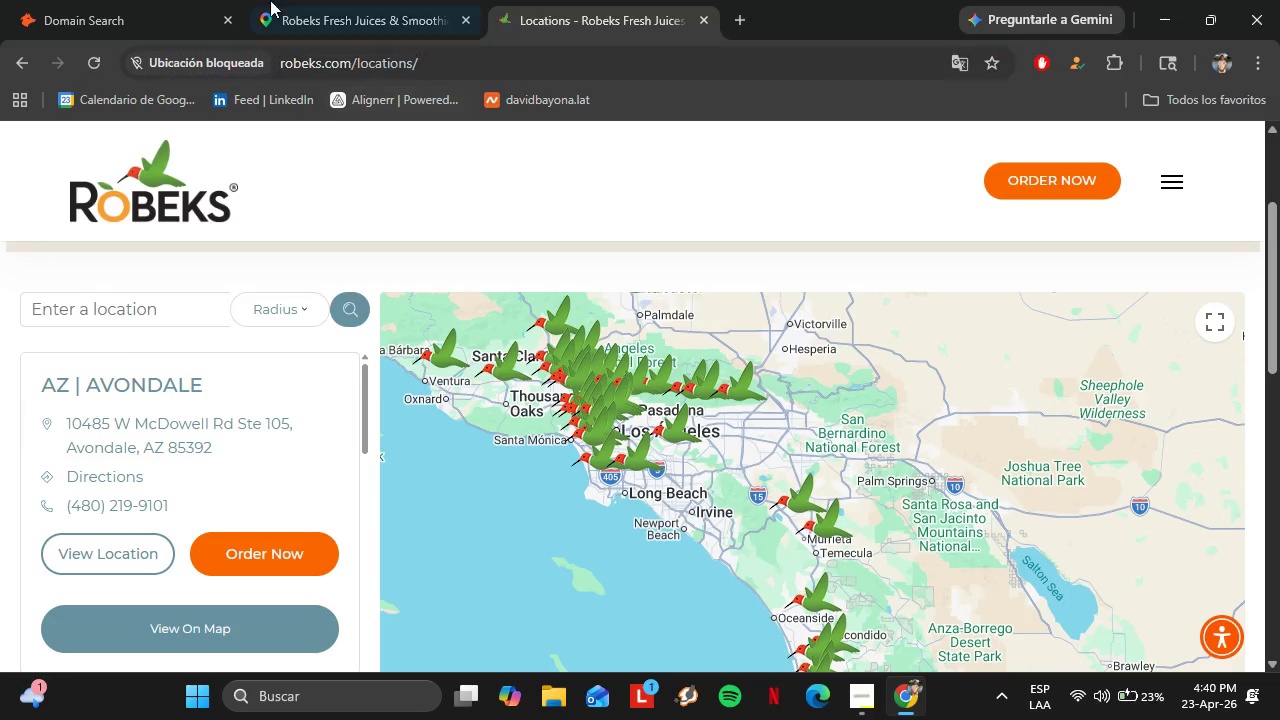 
left_click([253, 0])
 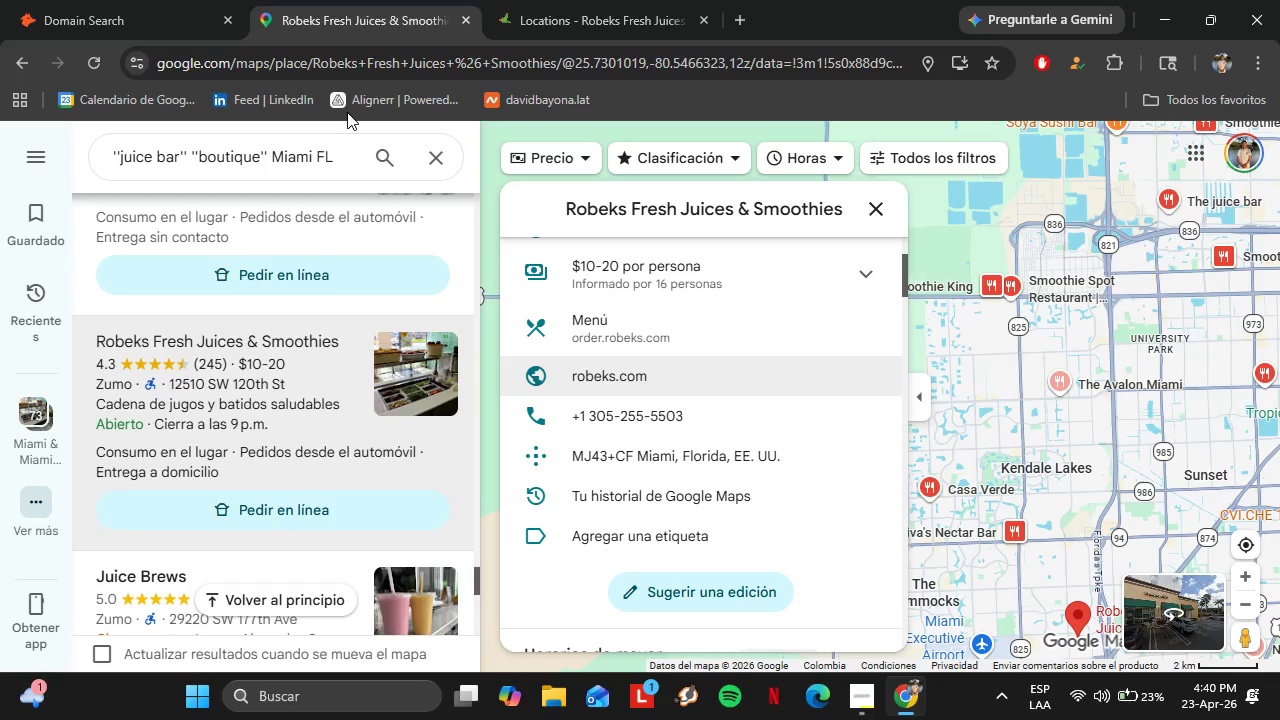 
scroll: coordinate [248, 372], scroll_direction: down, amount: 3.0
 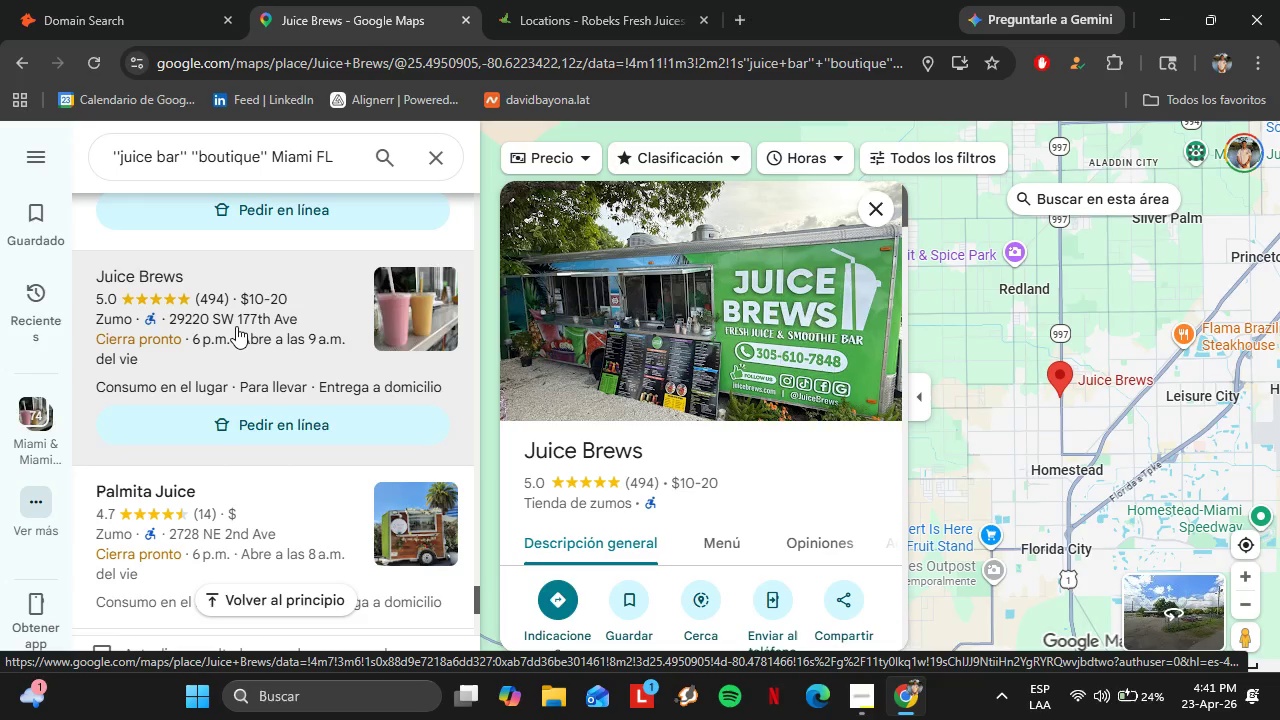 
wait(69.61)
 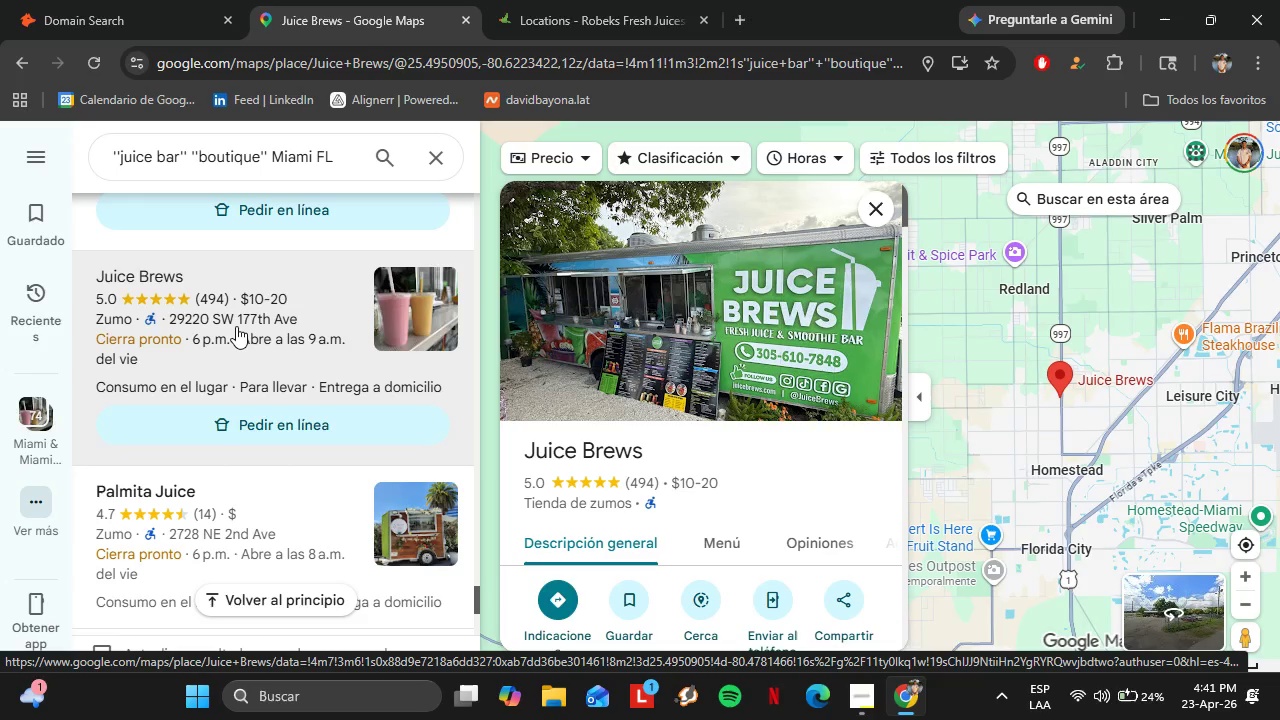 
scroll: coordinate [321, 309], scroll_direction: down, amount: 2.0
 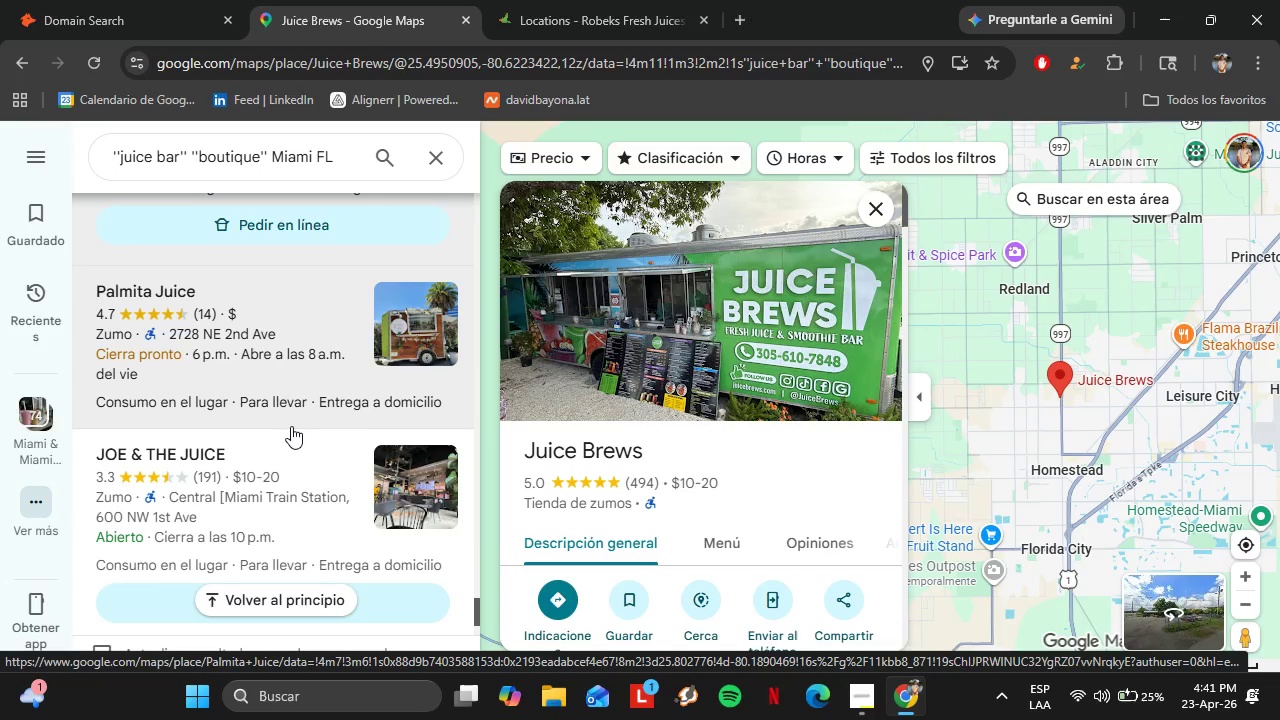 
wait(8.23)
 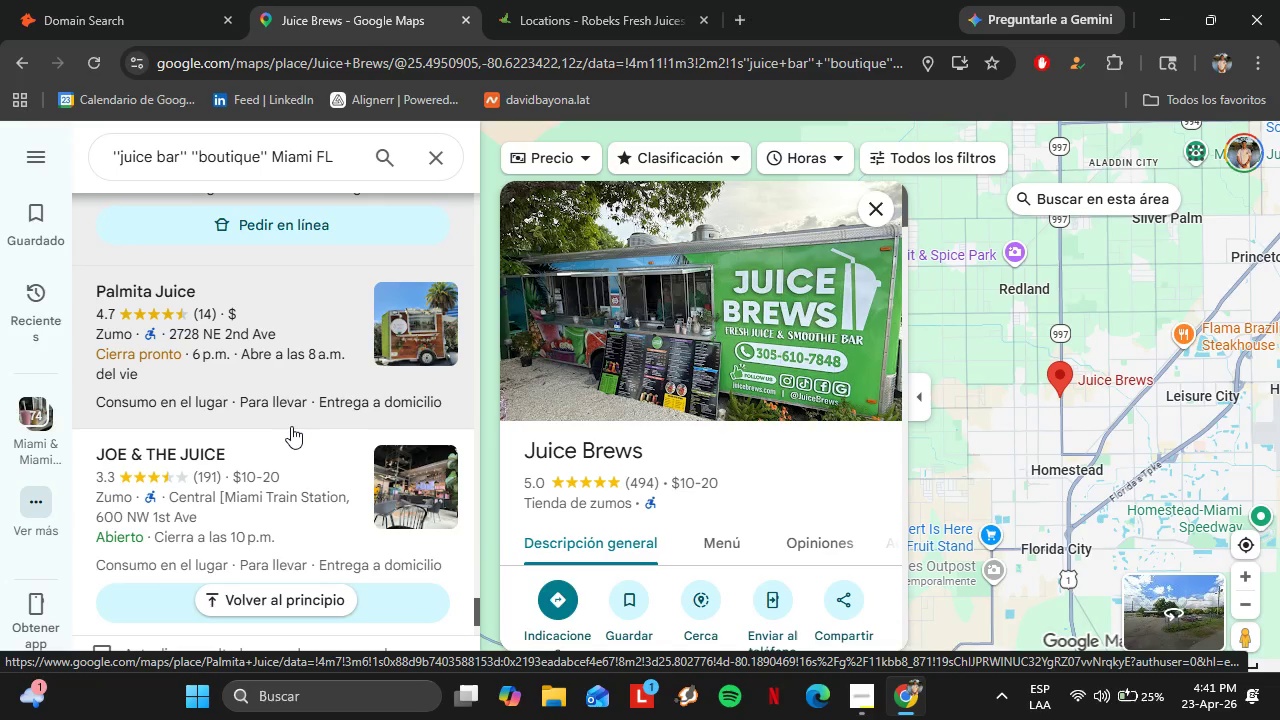 
scroll: coordinate [743, 442], scroll_direction: down, amount: 4.0
 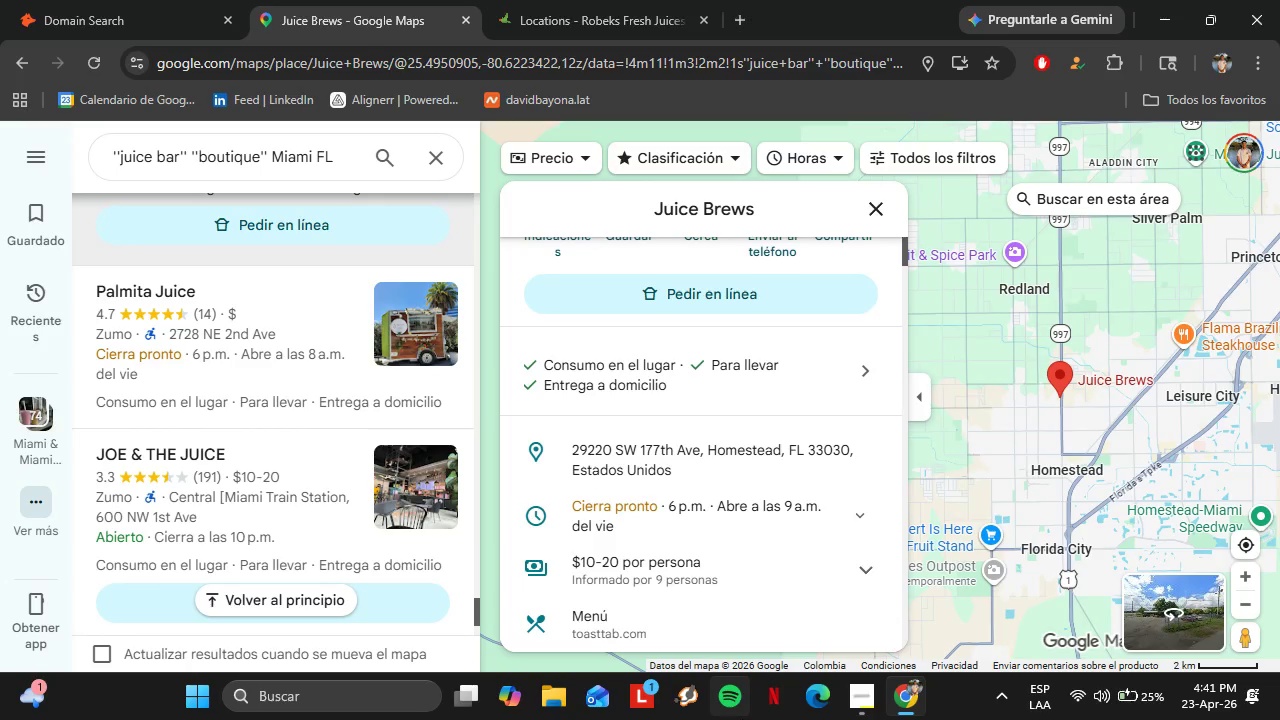 
scroll: coordinate [693, 451], scroll_direction: up, amount: 3.0
 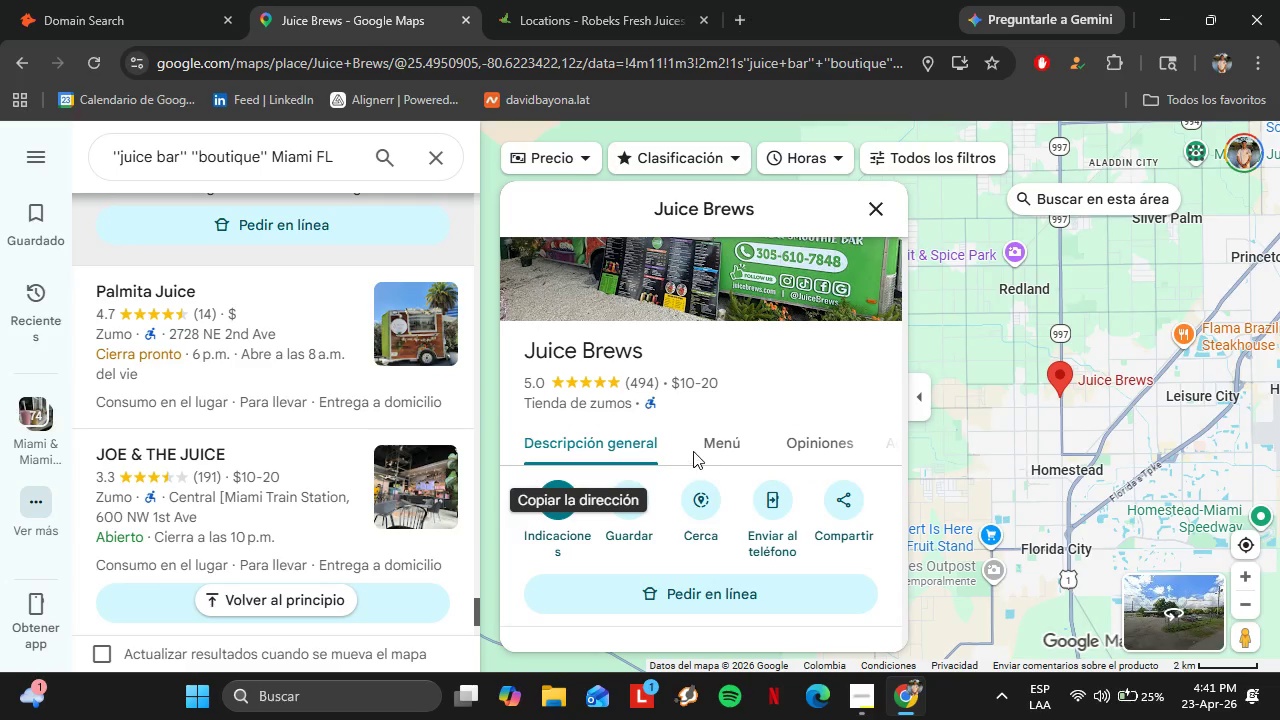 
scroll: coordinate [666, 465], scroll_direction: down, amount: 5.0
 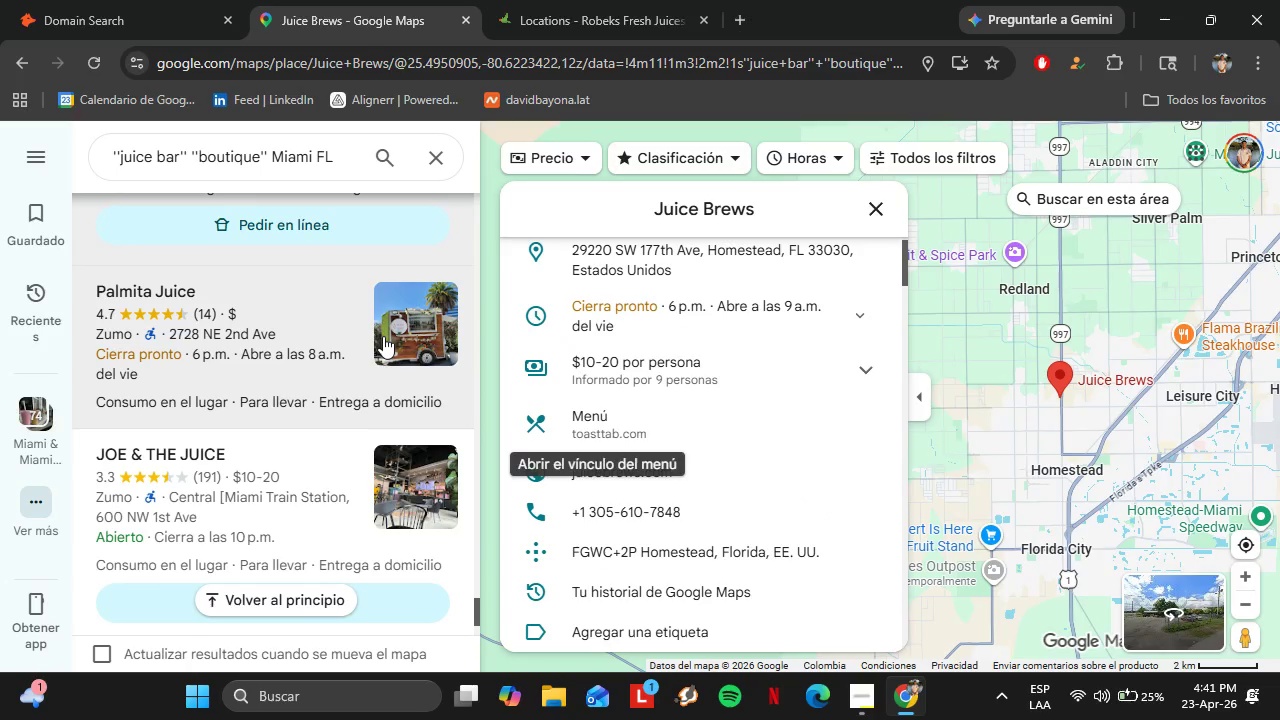 
scroll: coordinate [277, 320], scroll_direction: none, amount: 0.0
 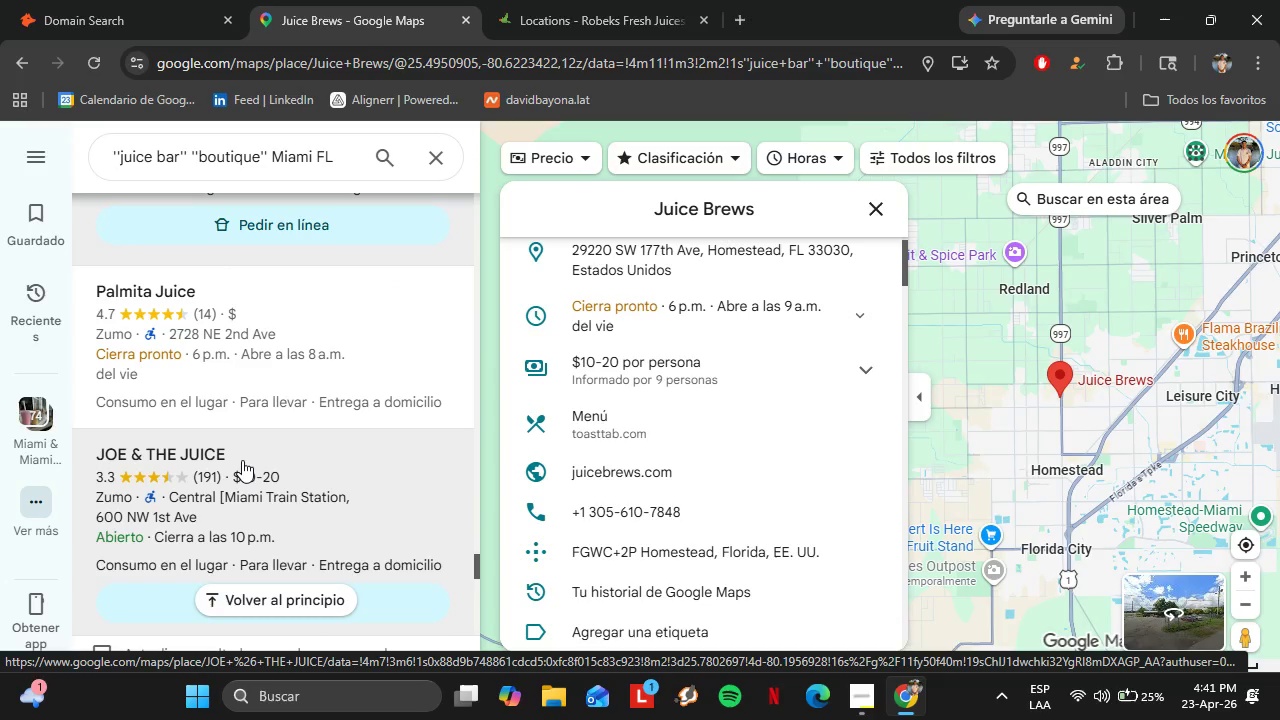 
wait(14.38)
 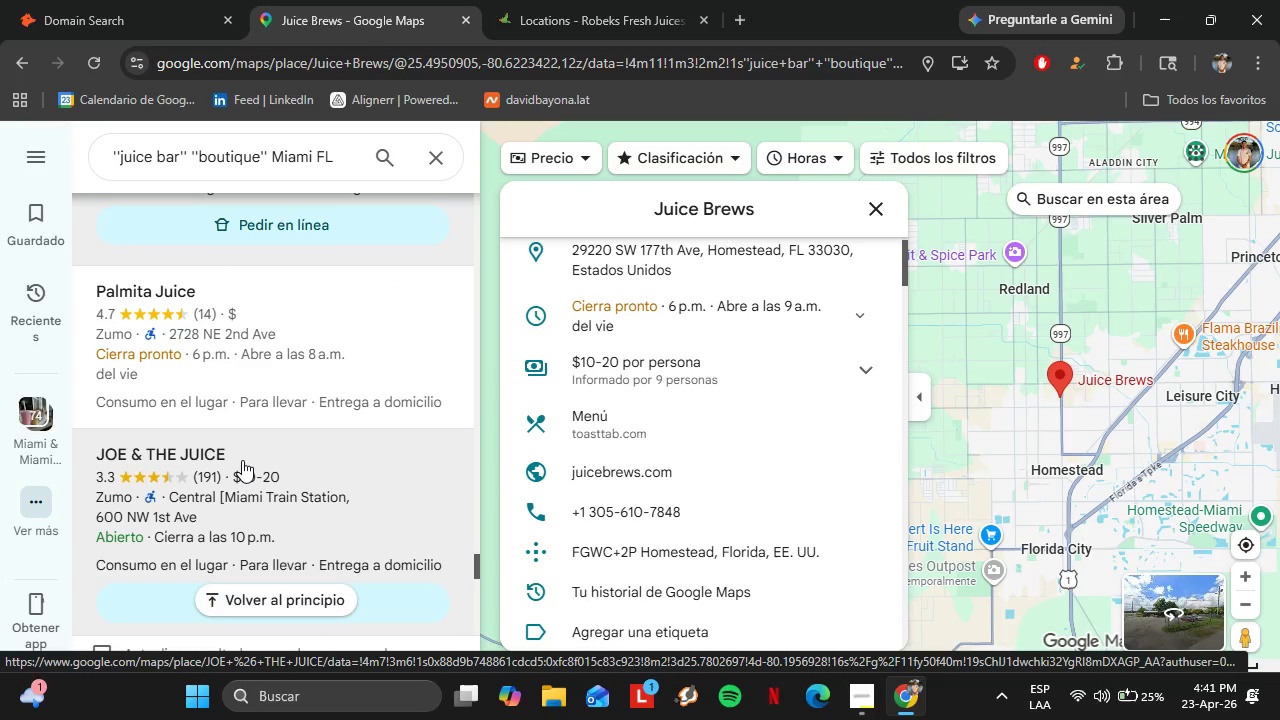 
scroll: coordinate [341, 384], scroll_direction: down, amount: 3.0
 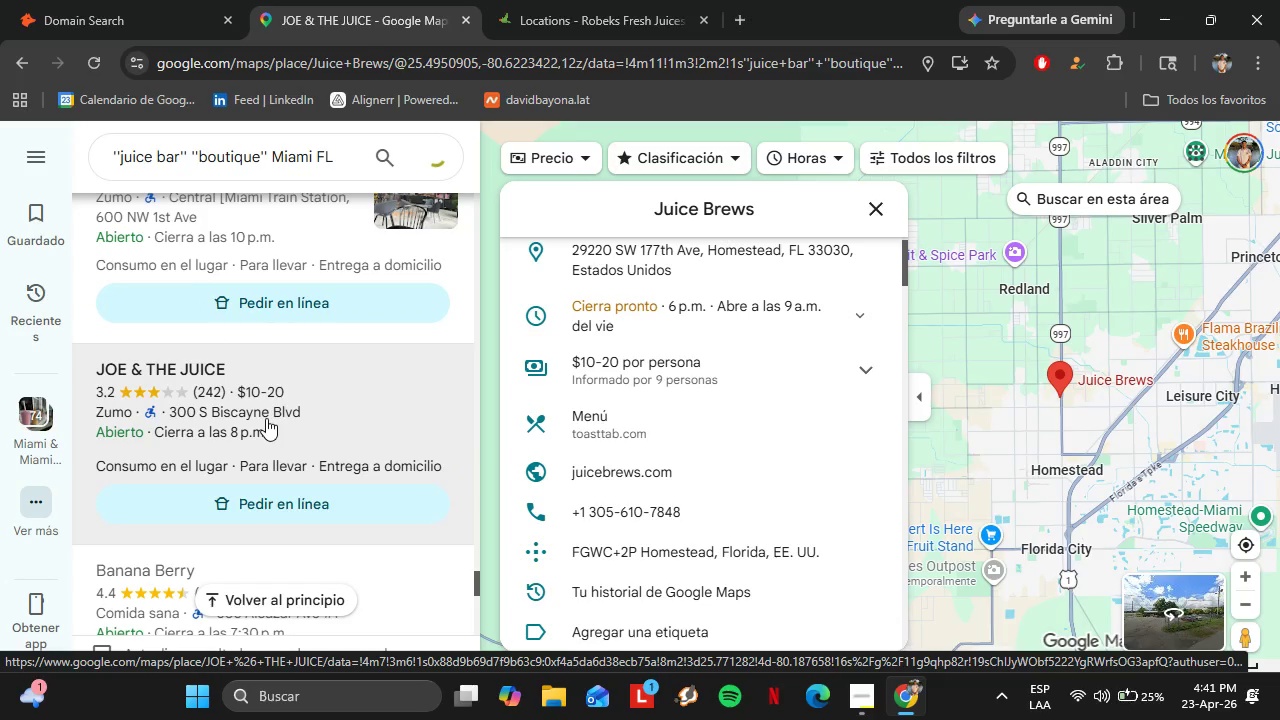 
wait(6.98)
 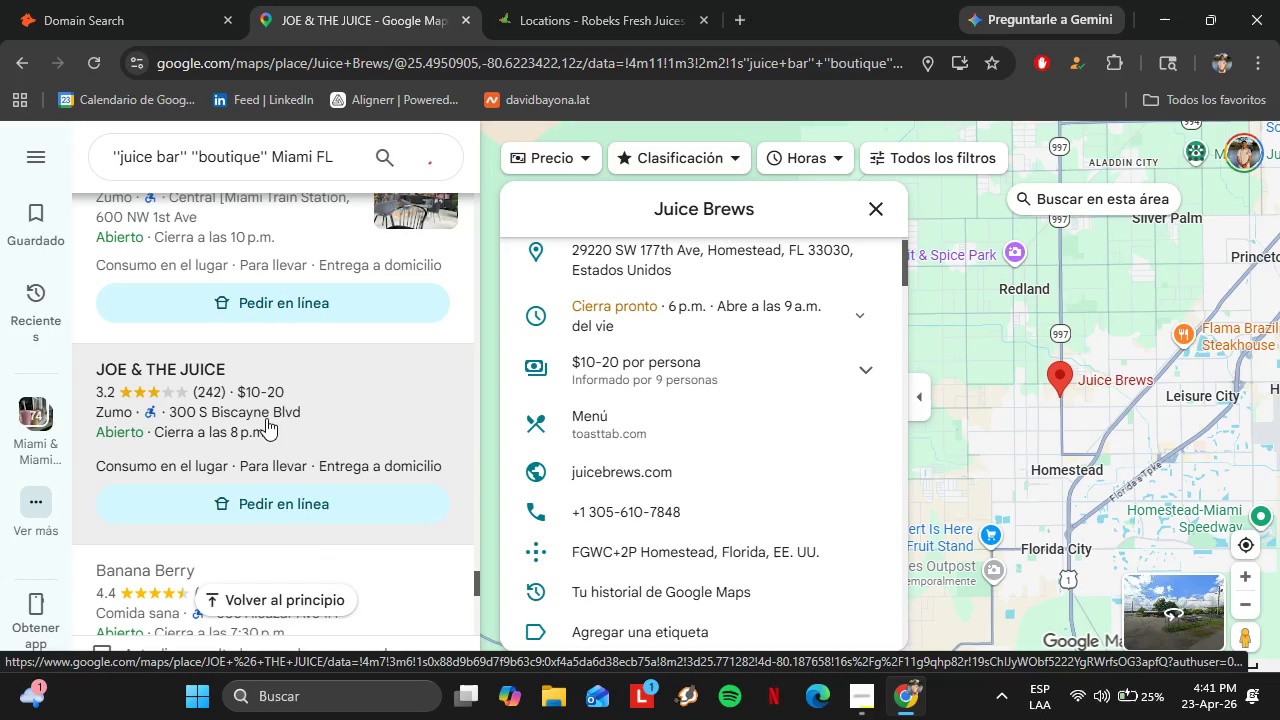 
scroll: coordinate [715, 437], scroll_direction: down, amount: 6.0
 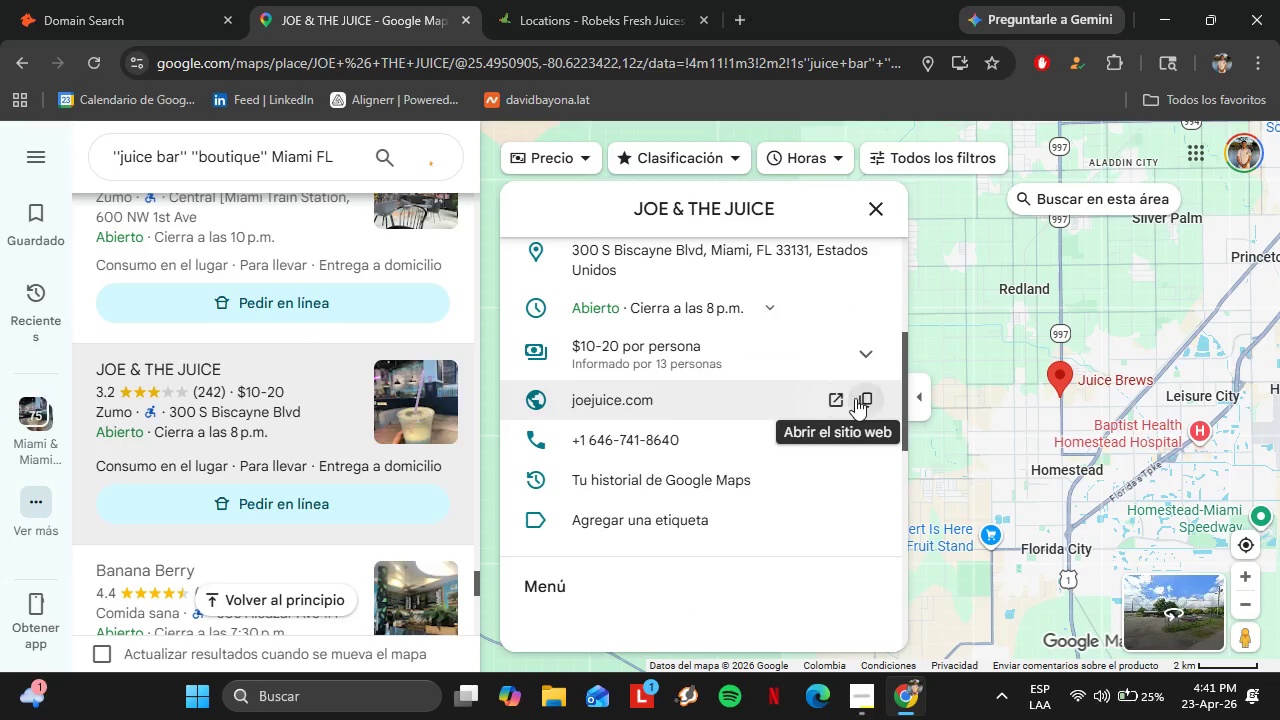 
left_click([859, 398])
 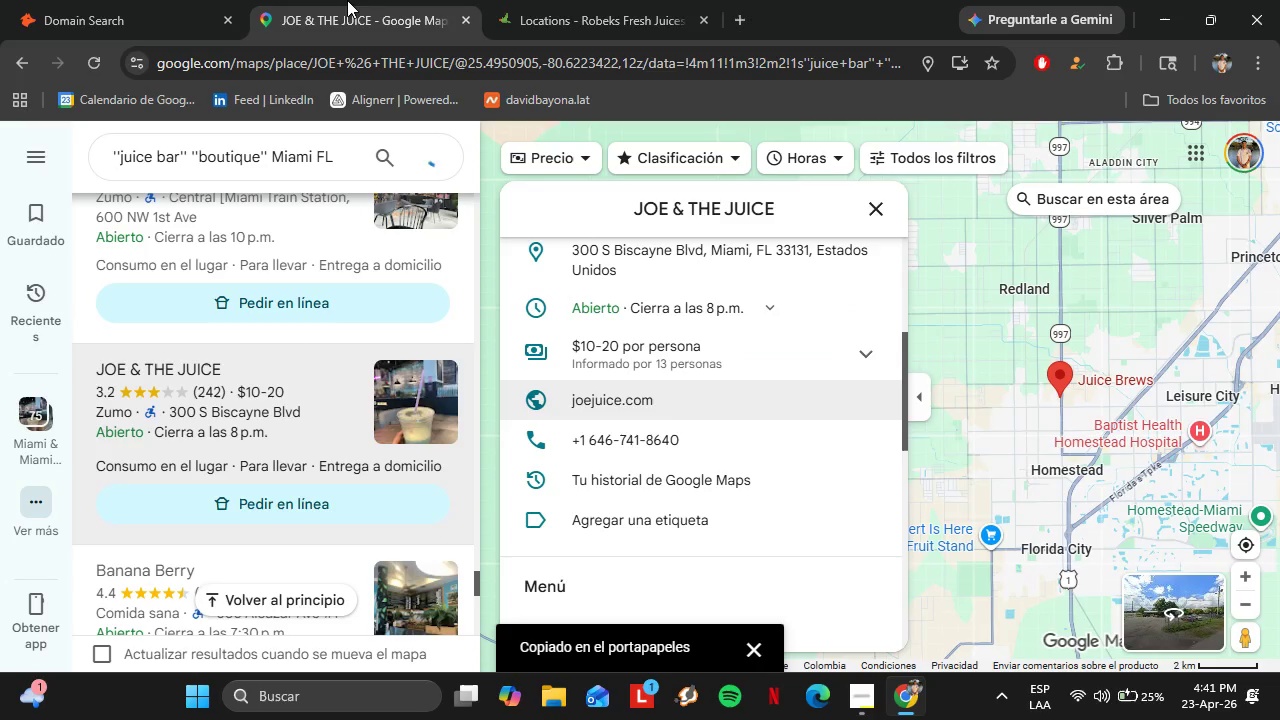 
left_click([171, 0])
 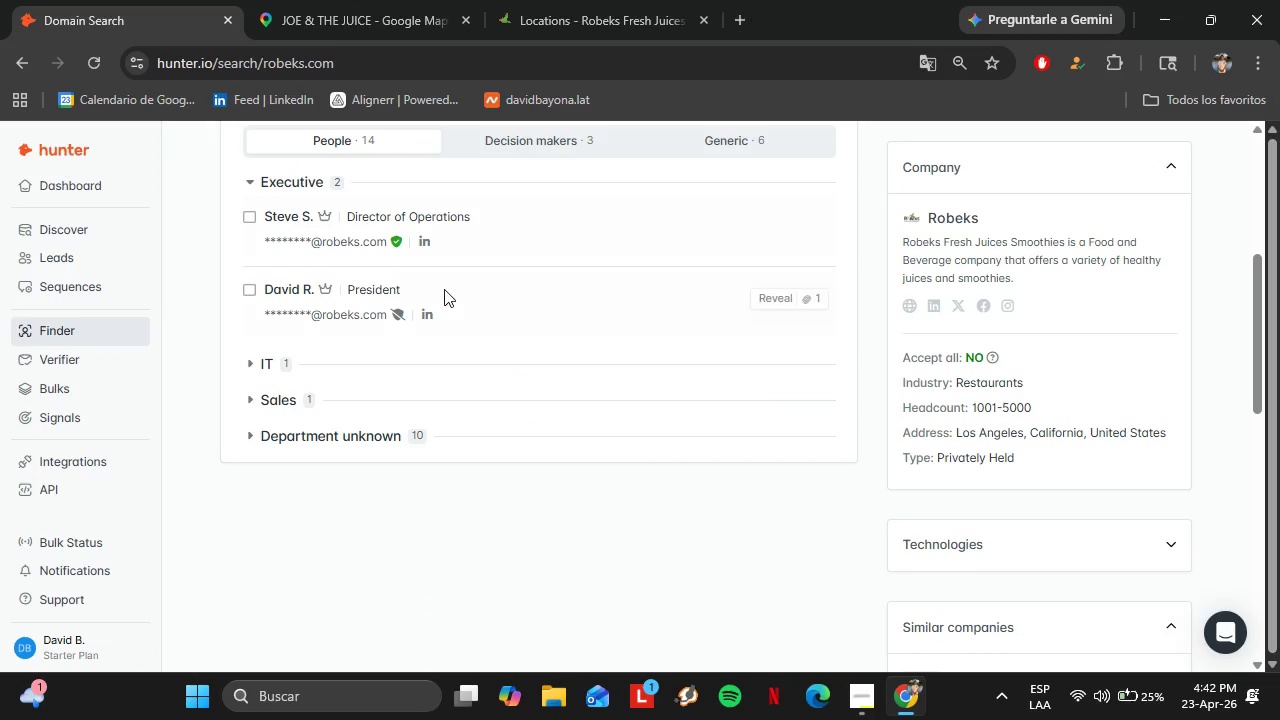 
scroll: coordinate [444, 289], scroll_direction: up, amount: 3.0
 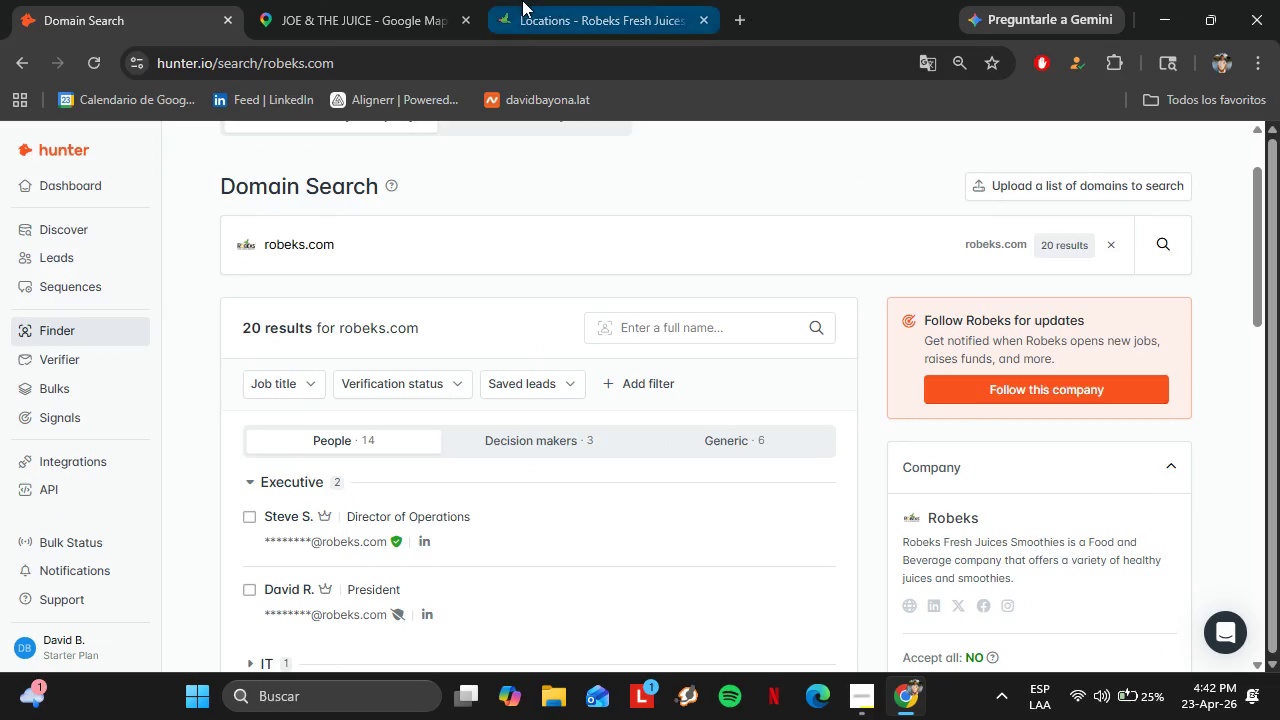 
left_click([412, 0])
 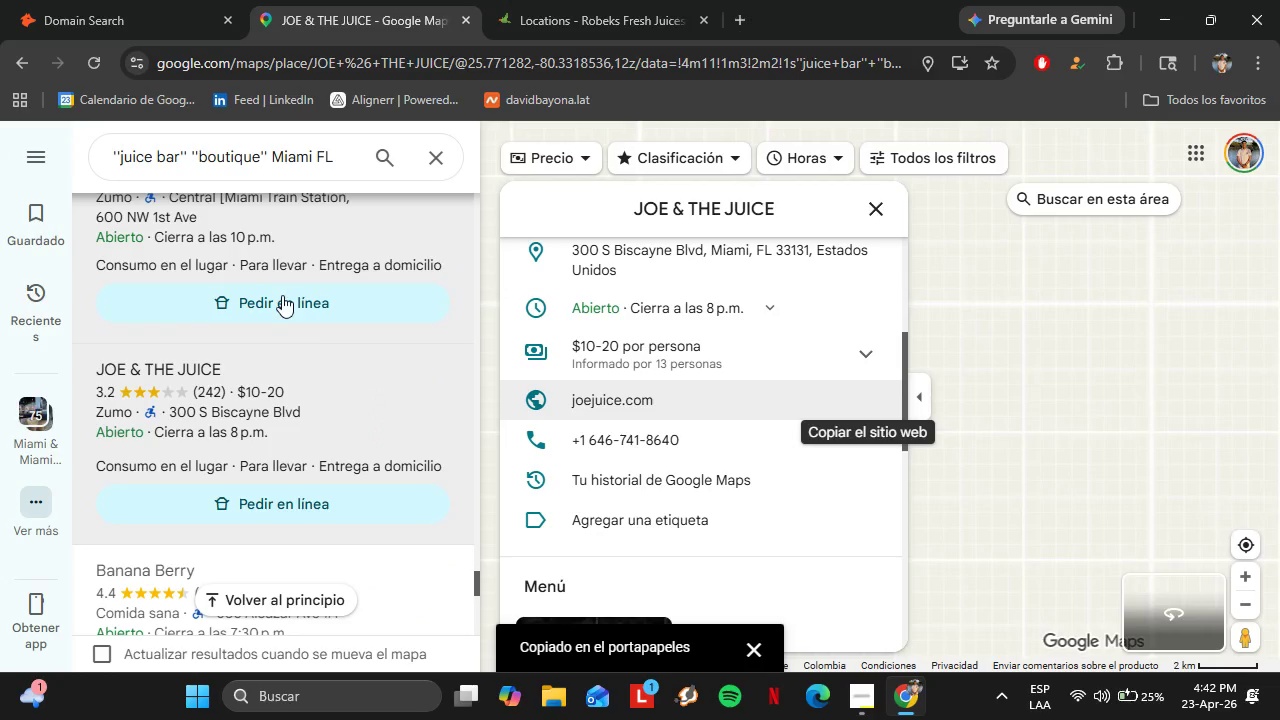 
scroll: coordinate [313, 340], scroll_direction: down, amount: 4.0
 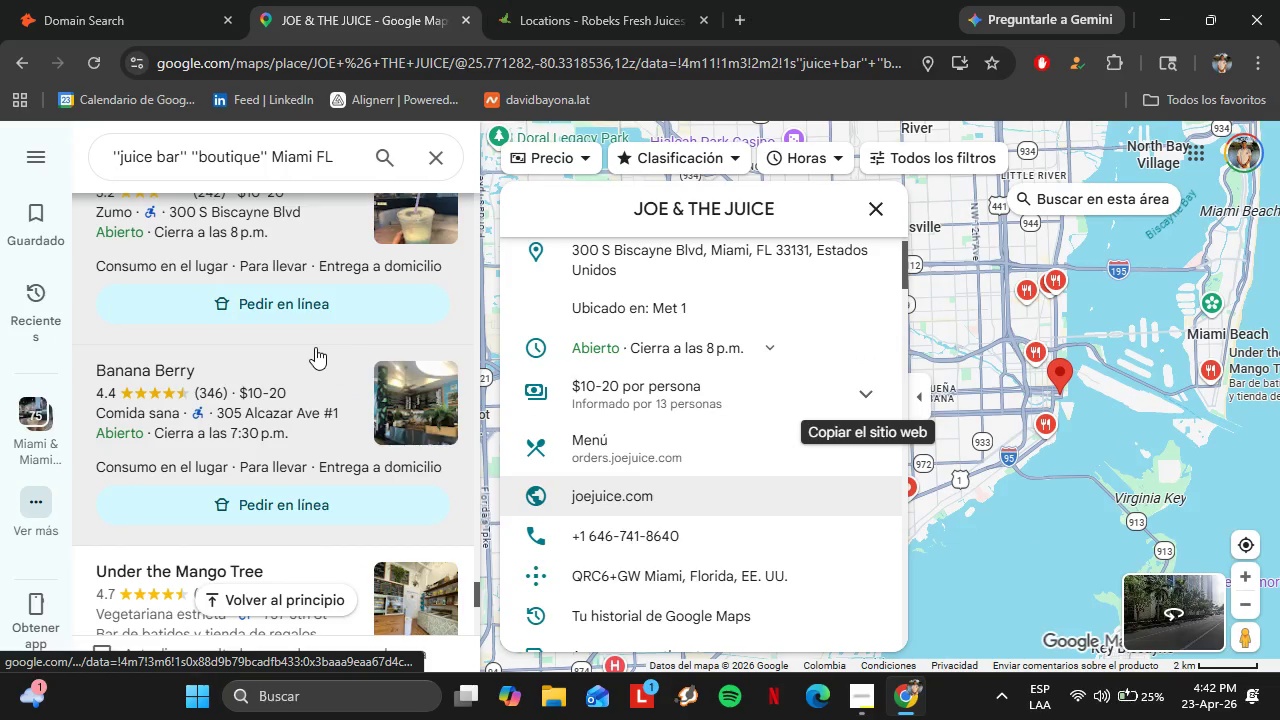 
left_click([272, 383])
 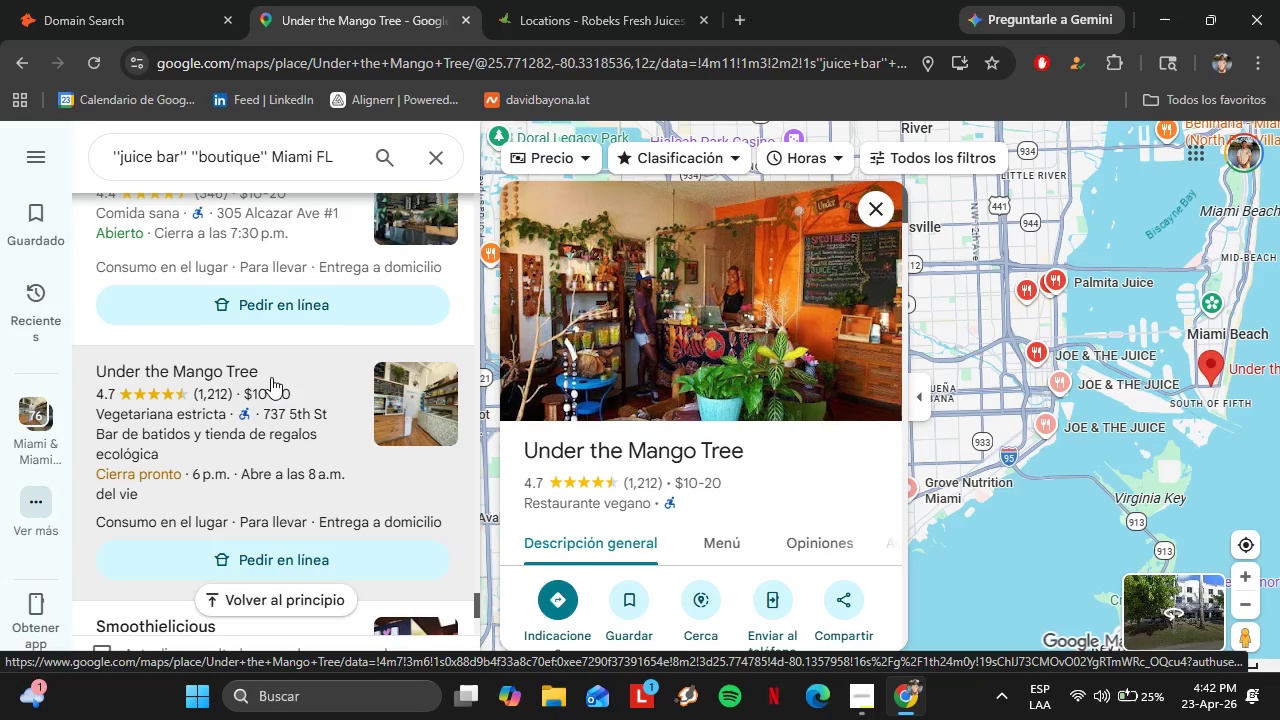 
wait(13.22)
 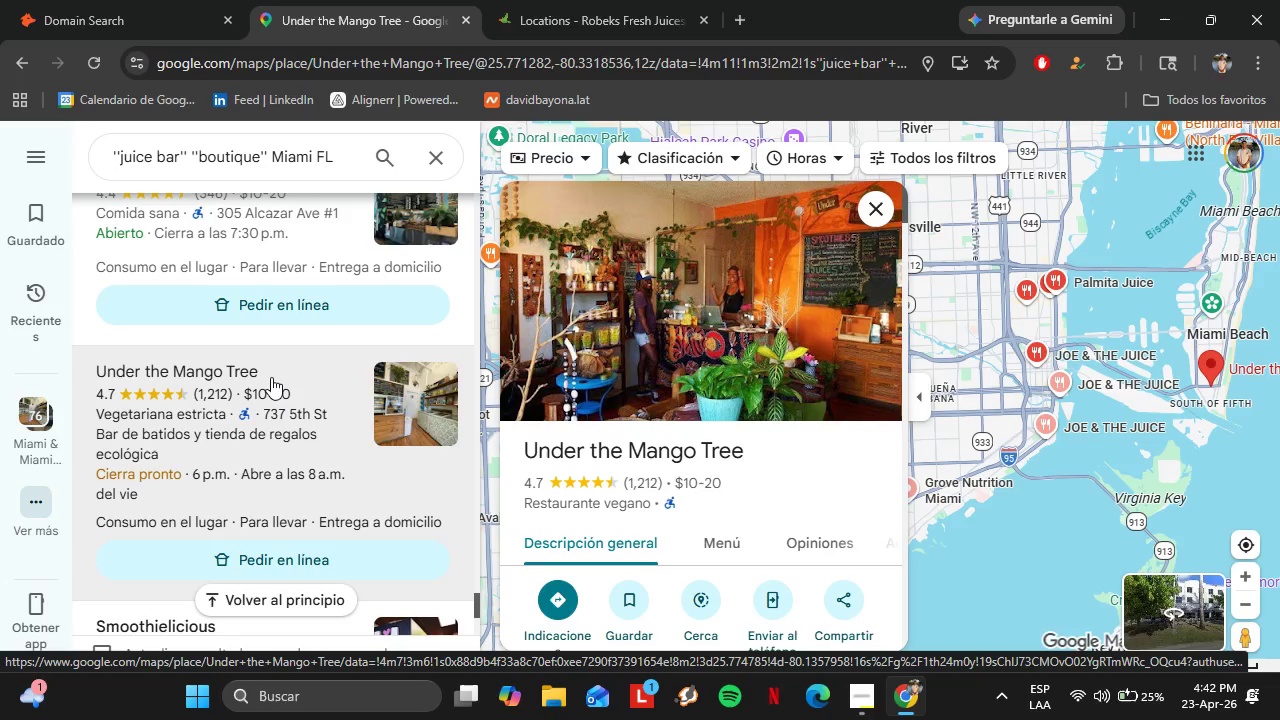 
scroll: coordinate [334, 363], scroll_direction: down, amount: 10.0
 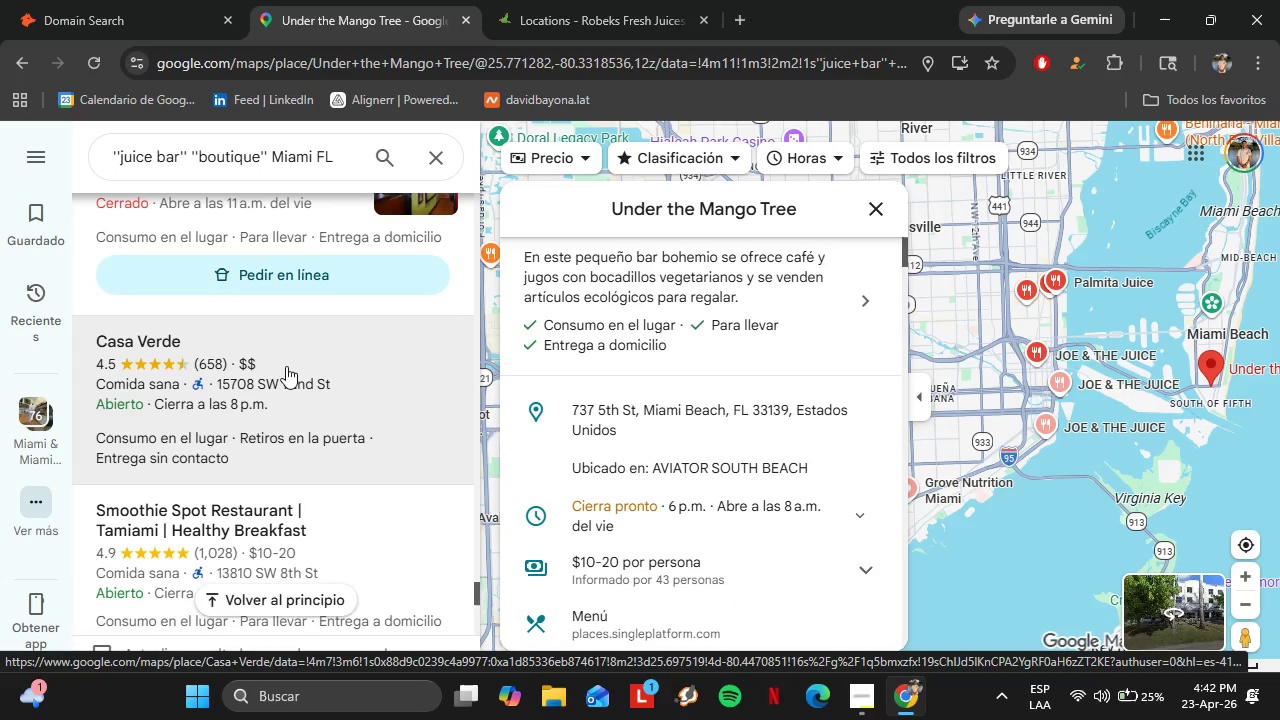 
left_click([286, 356])
 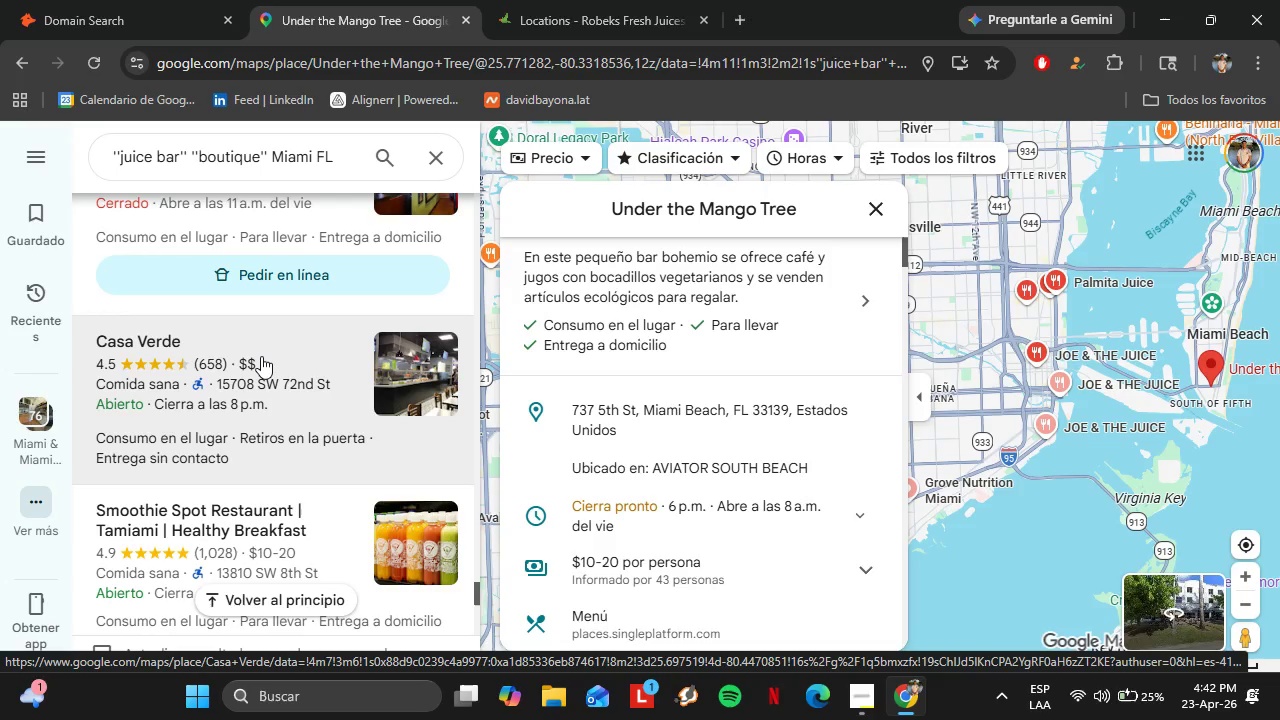 
wait(15.14)
 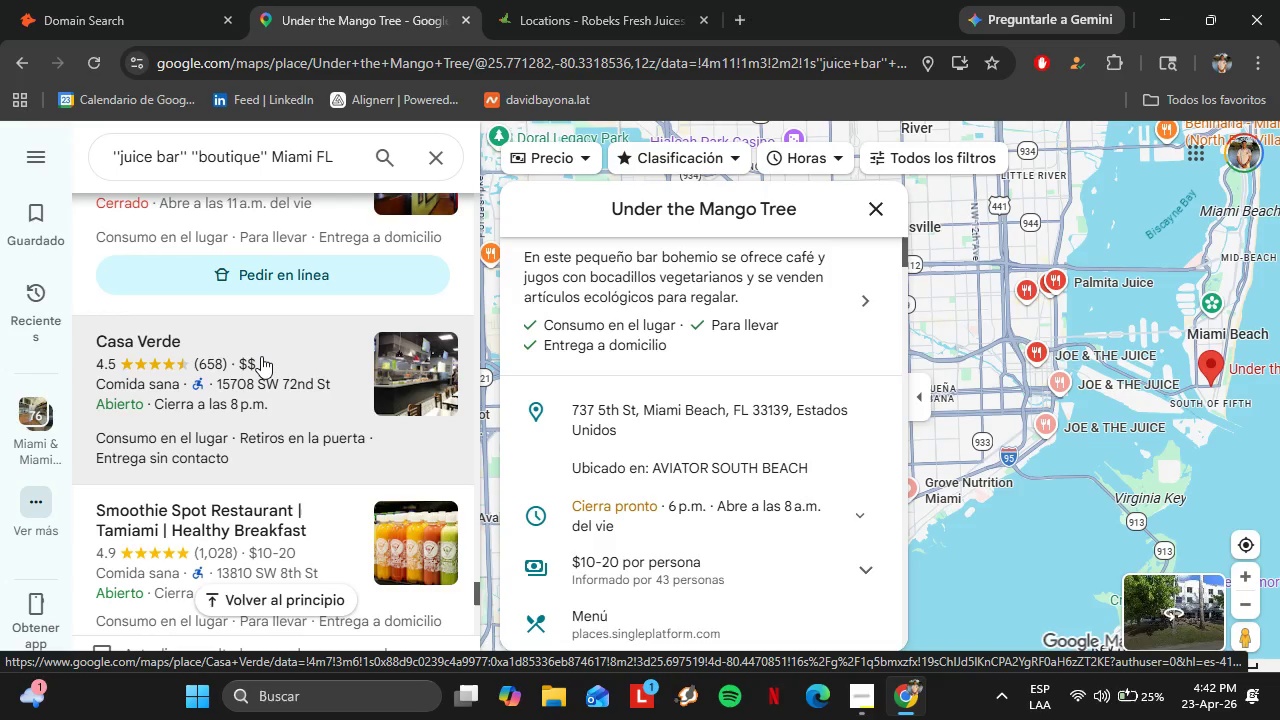 
scroll: coordinate [297, 348], scroll_direction: down, amount: 1.0
 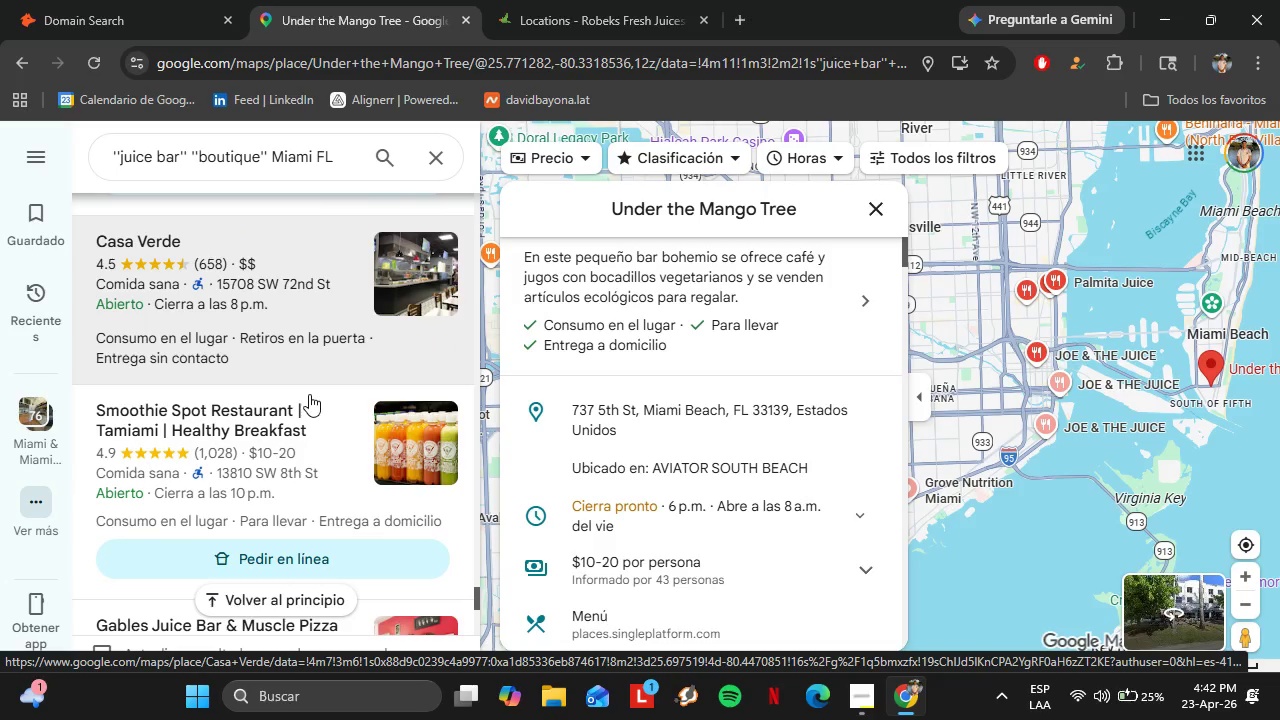 
left_click([290, 421])
 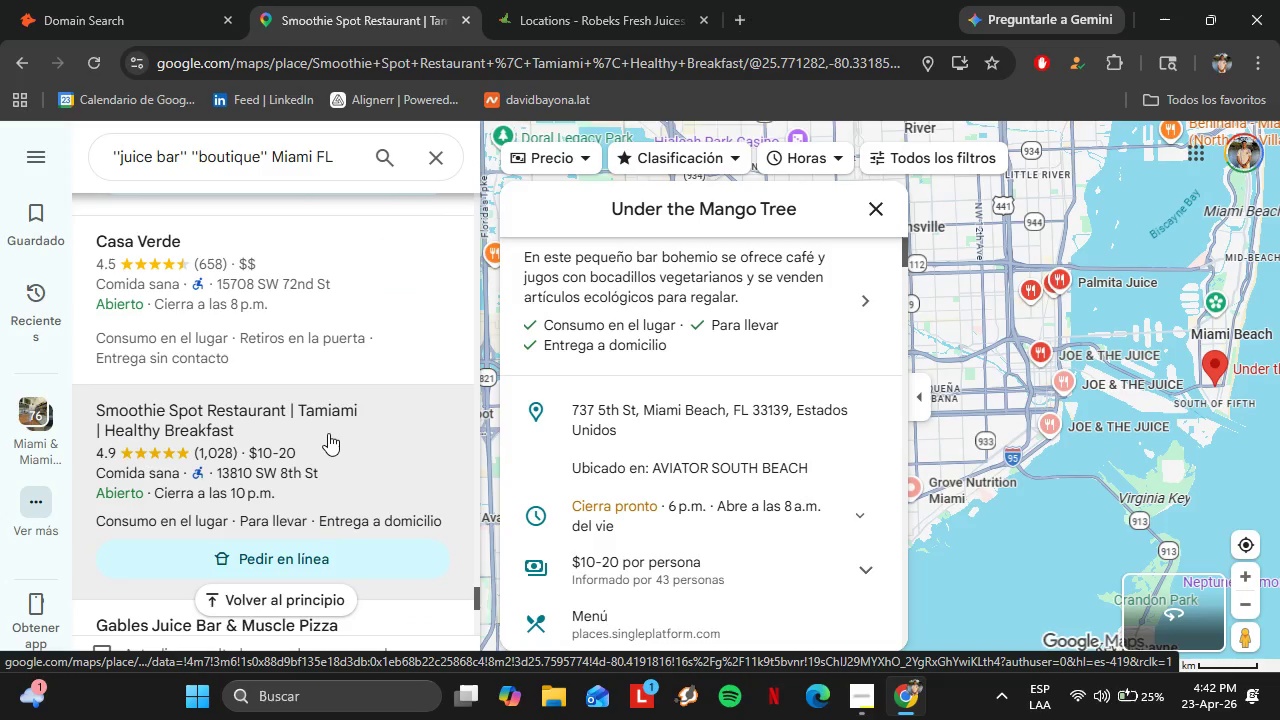 
mouse_move([422, 436])
 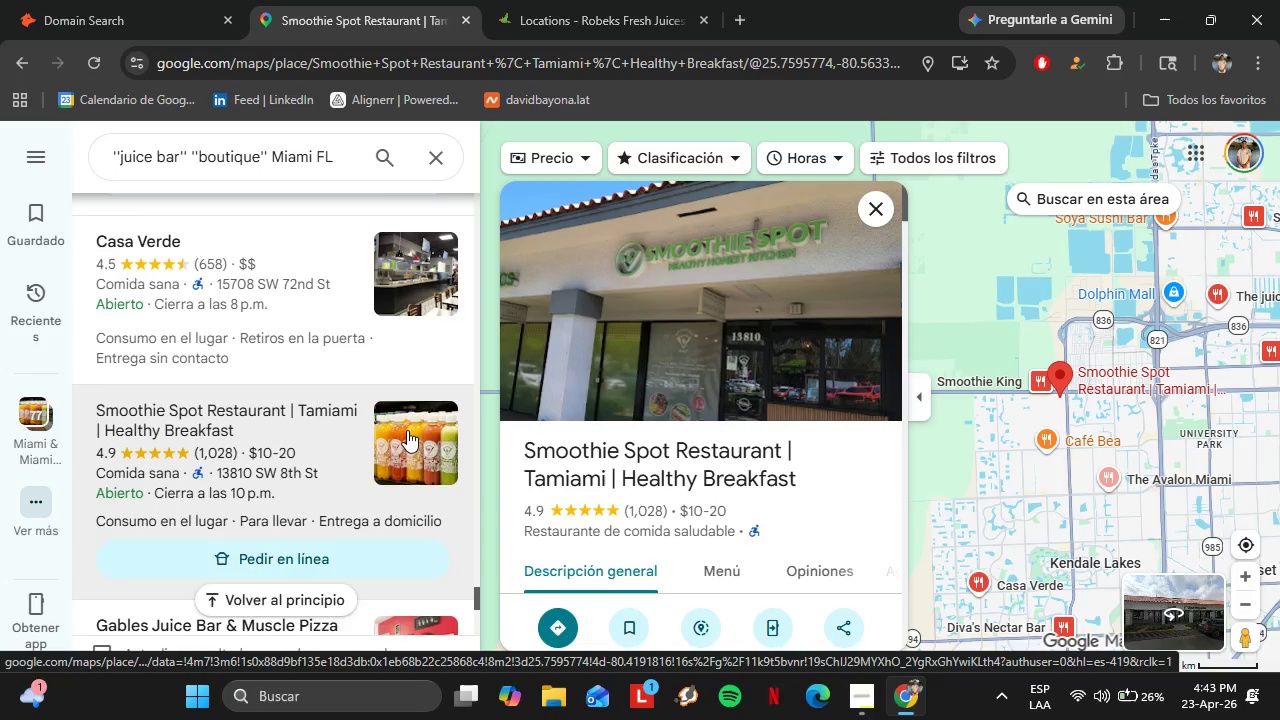 
wait(26.19)
 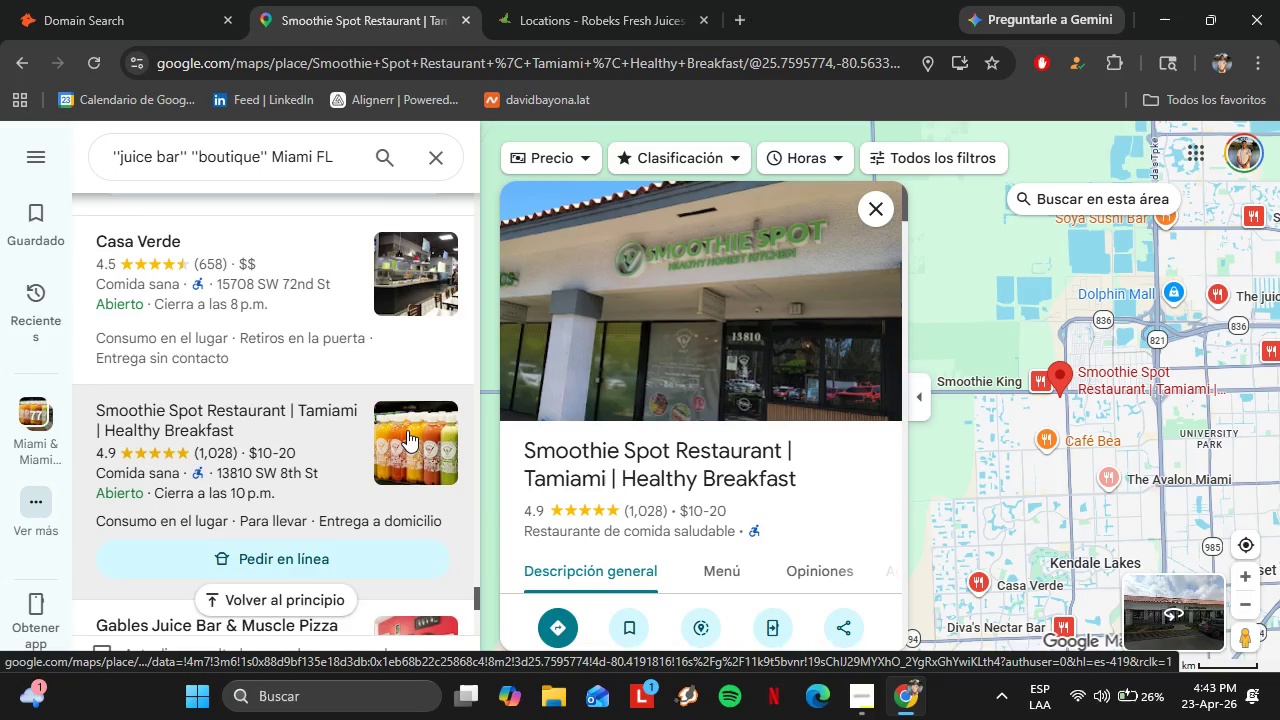 
scroll: coordinate [791, 447], scroll_direction: down, amount: 6.0
 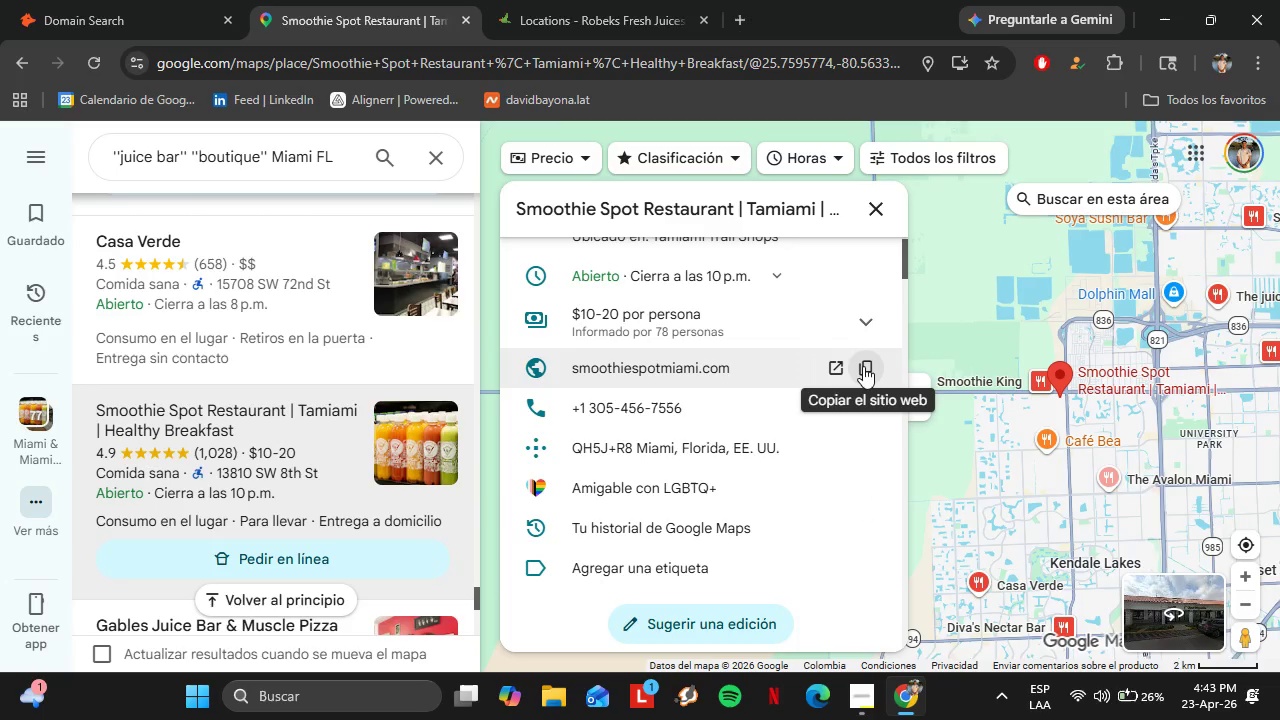 
left_click([156, 0])
 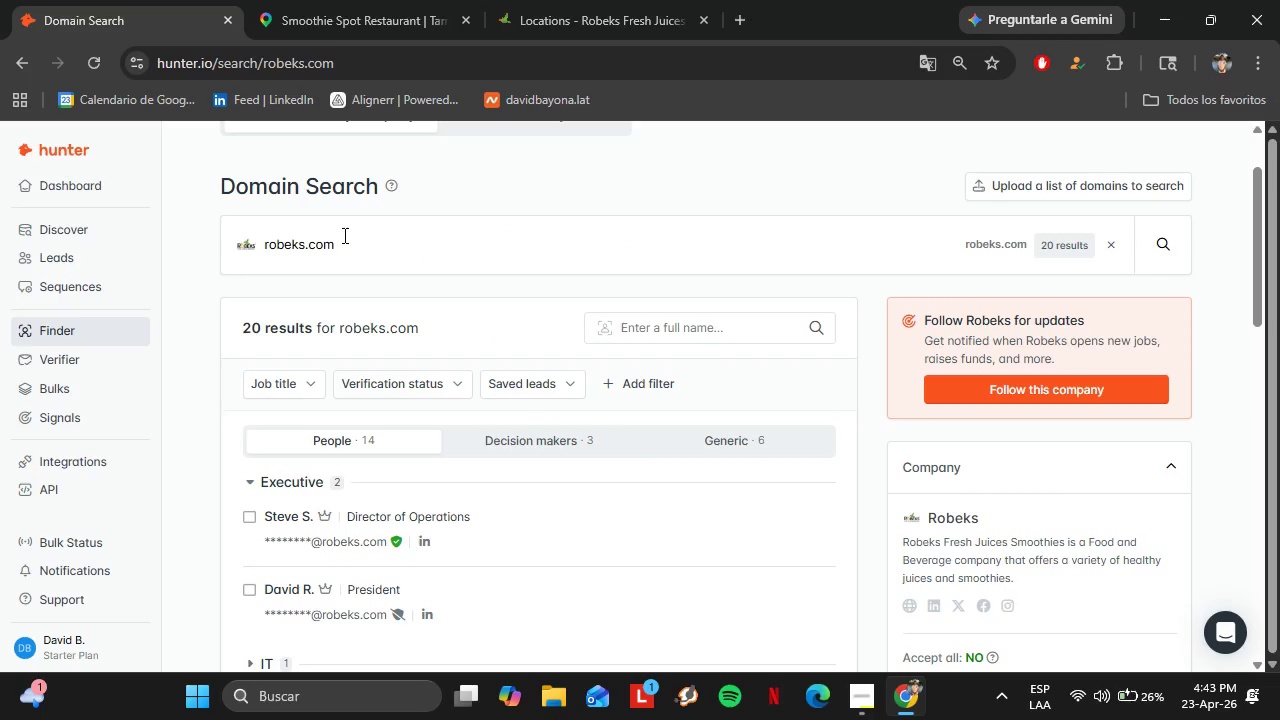 
left_click_drag(start_coordinate=[343, 234], to_coordinate=[206, 225])
 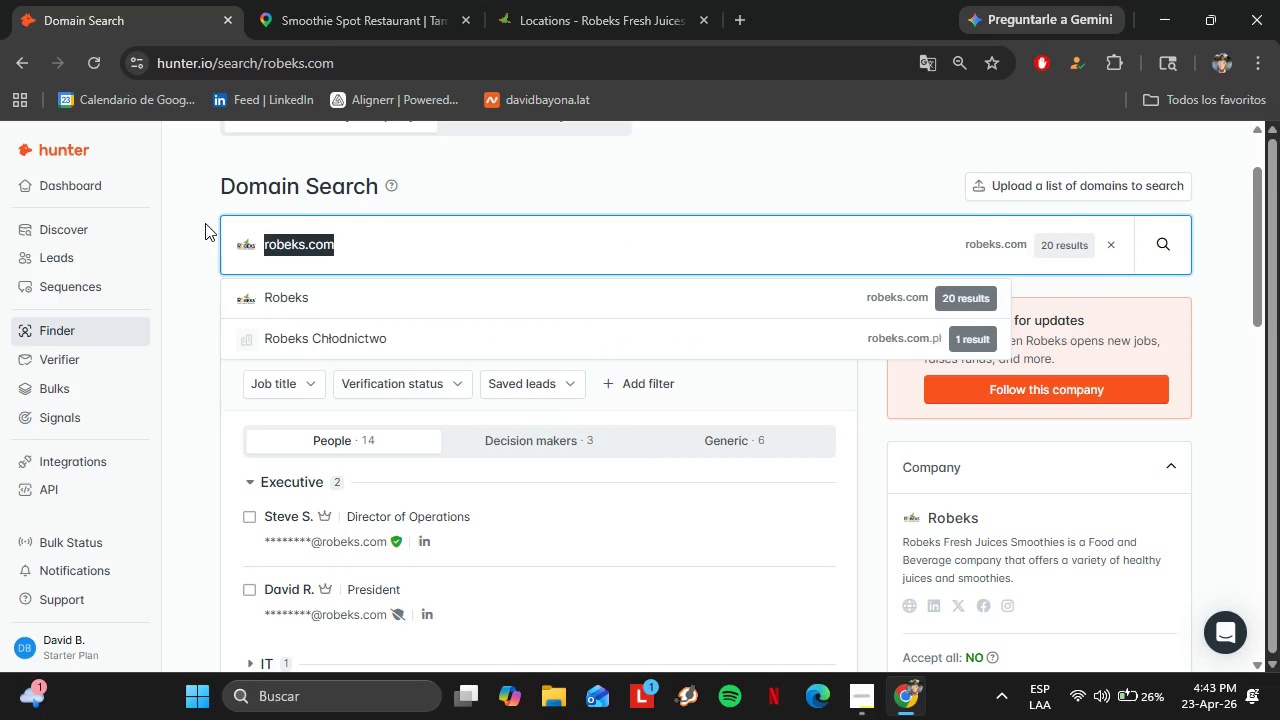 
key(Control+V)
 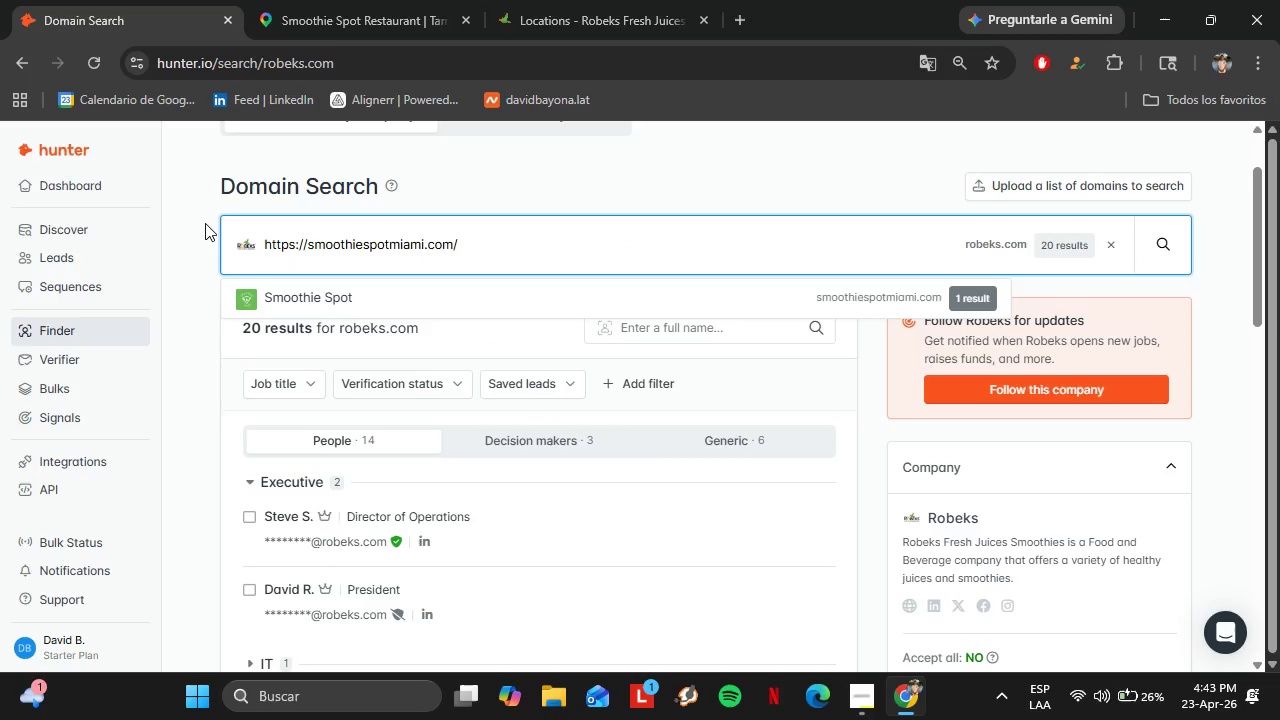 
key(Enter)
 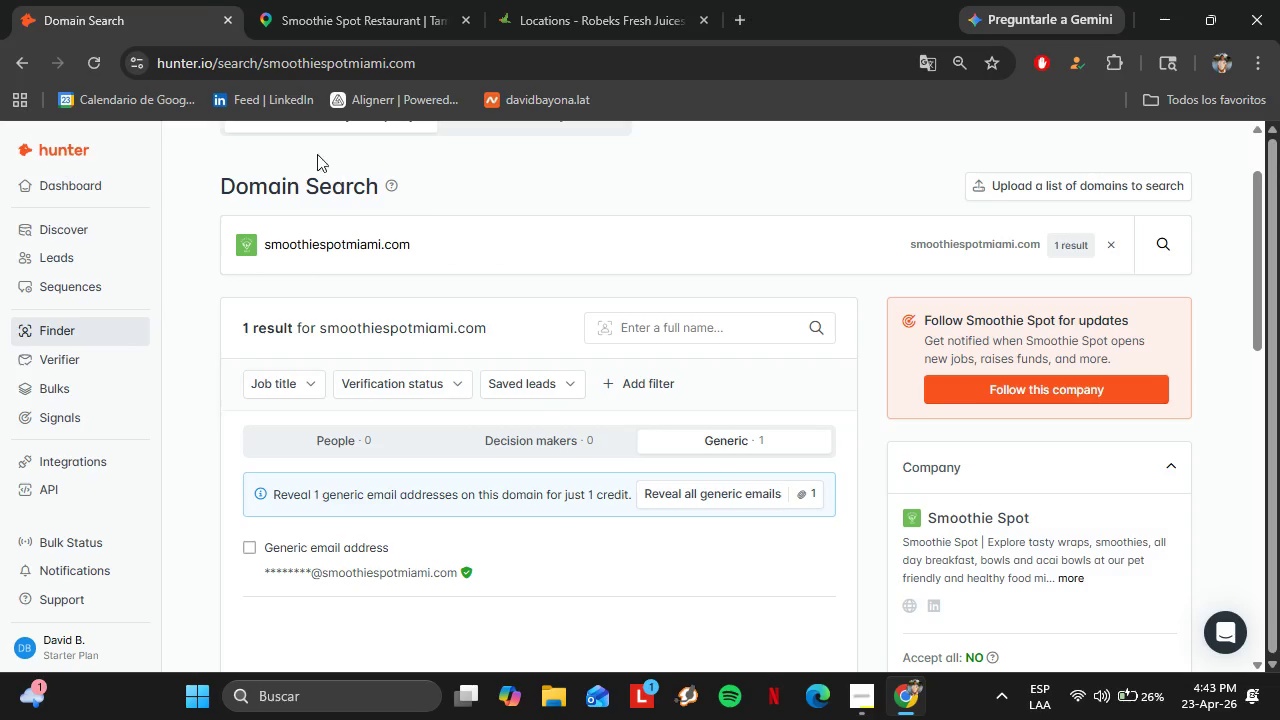 
left_click([336, 0])
 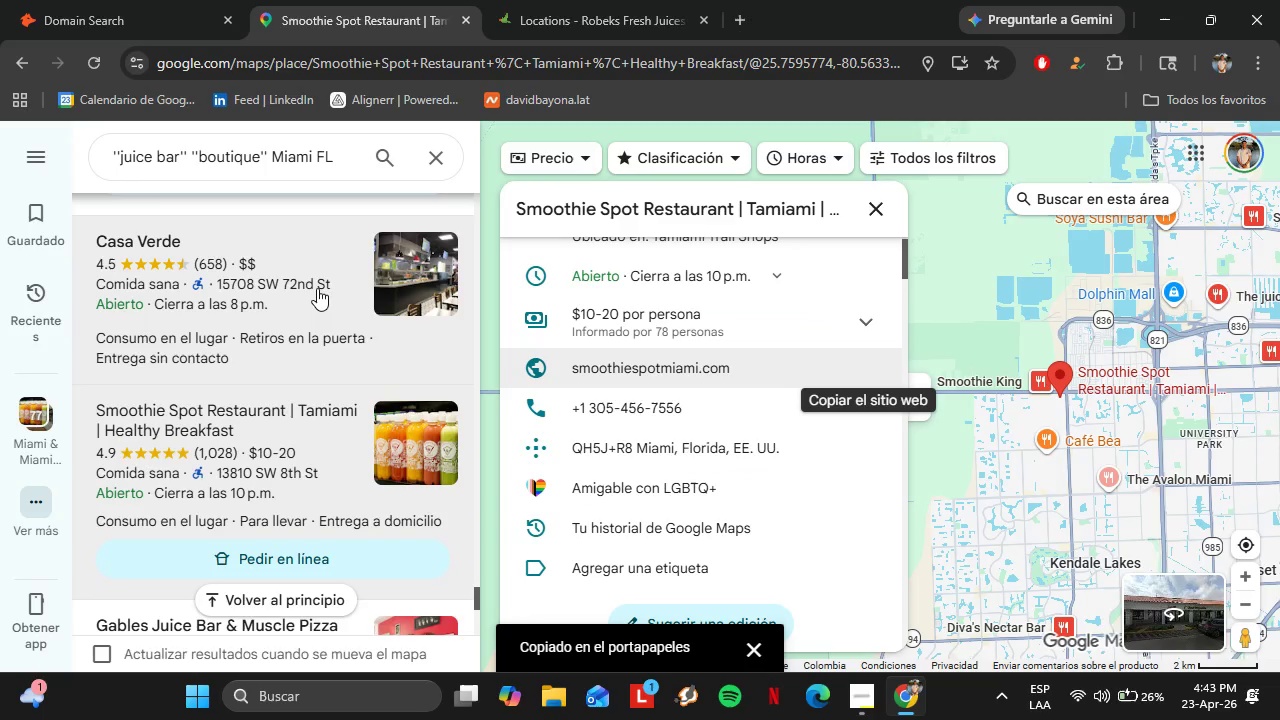 
scroll: coordinate [317, 288], scroll_direction: down, amount: 2.0
 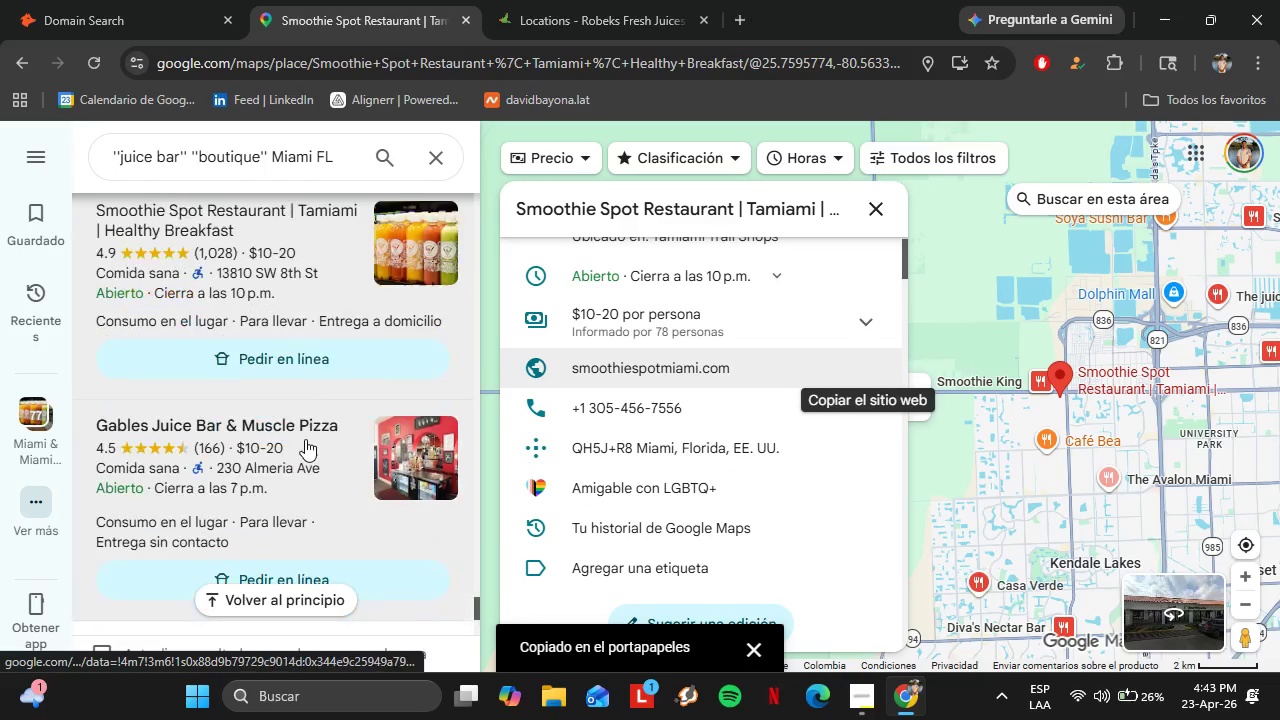 
left_click([305, 439])
 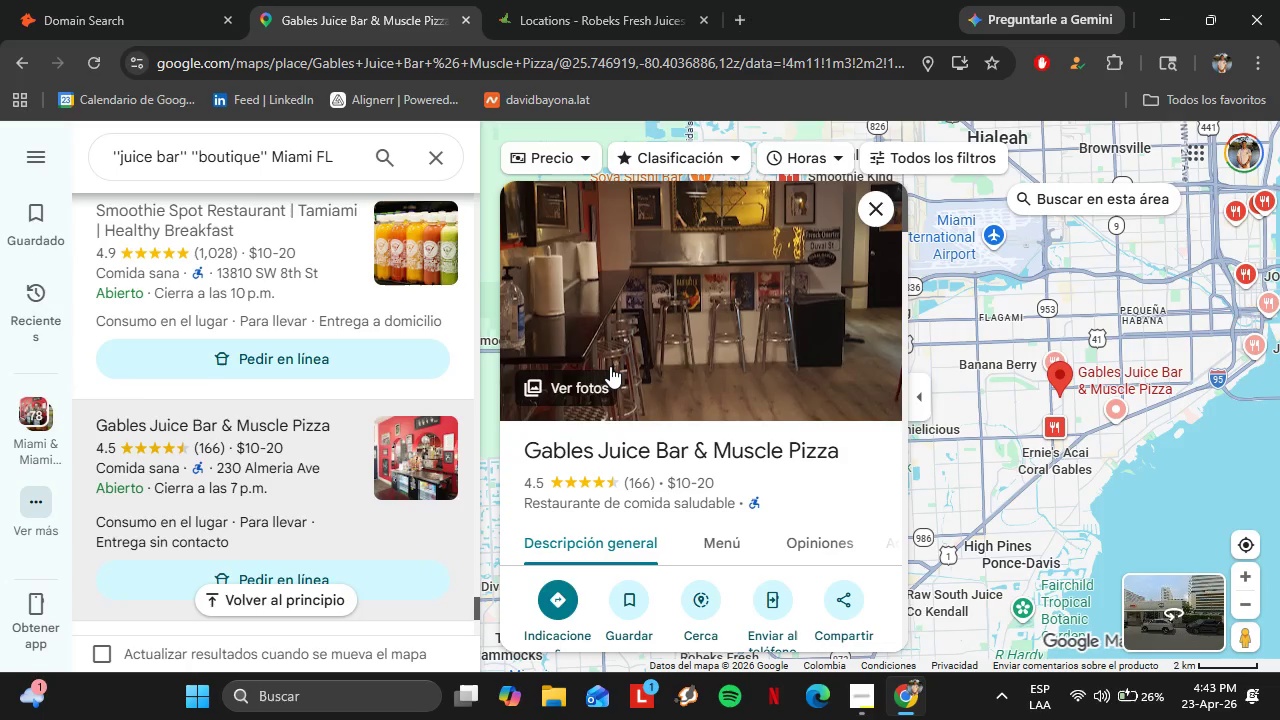 
wait(22.47)
 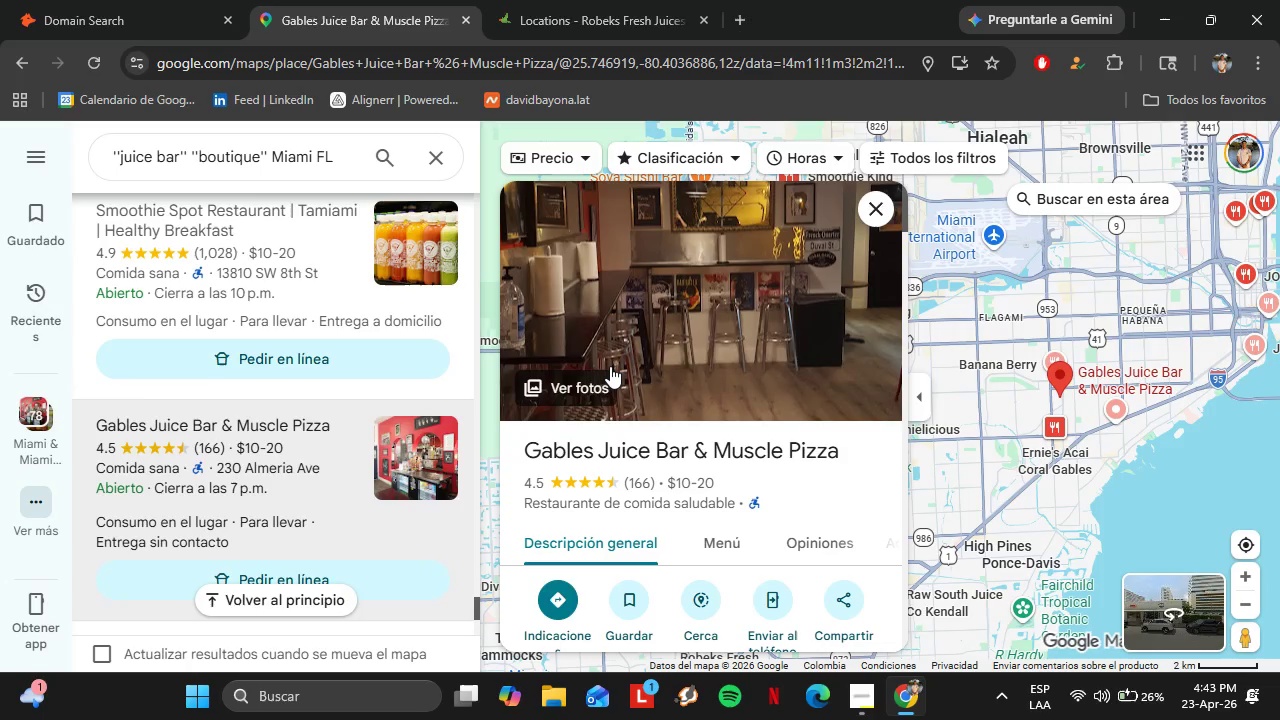 
scroll: coordinate [766, 391], scroll_direction: down, amount: 6.0
 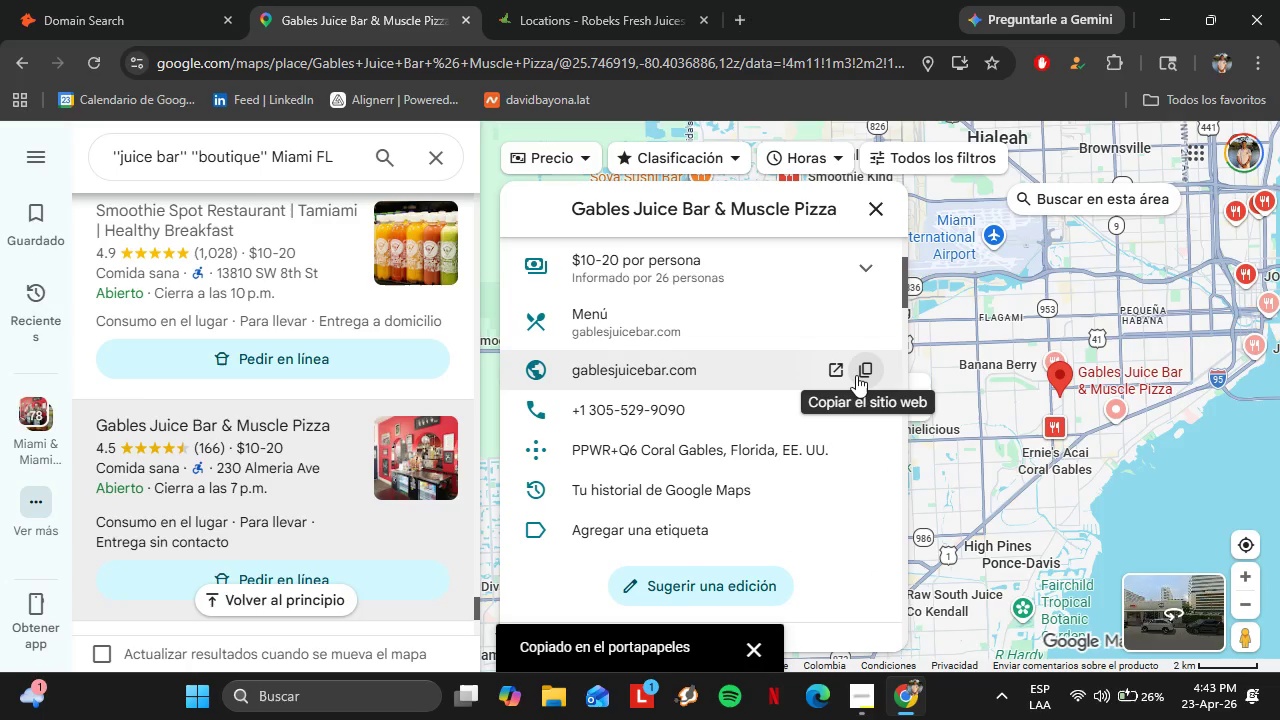 
left_click([74, 0])
 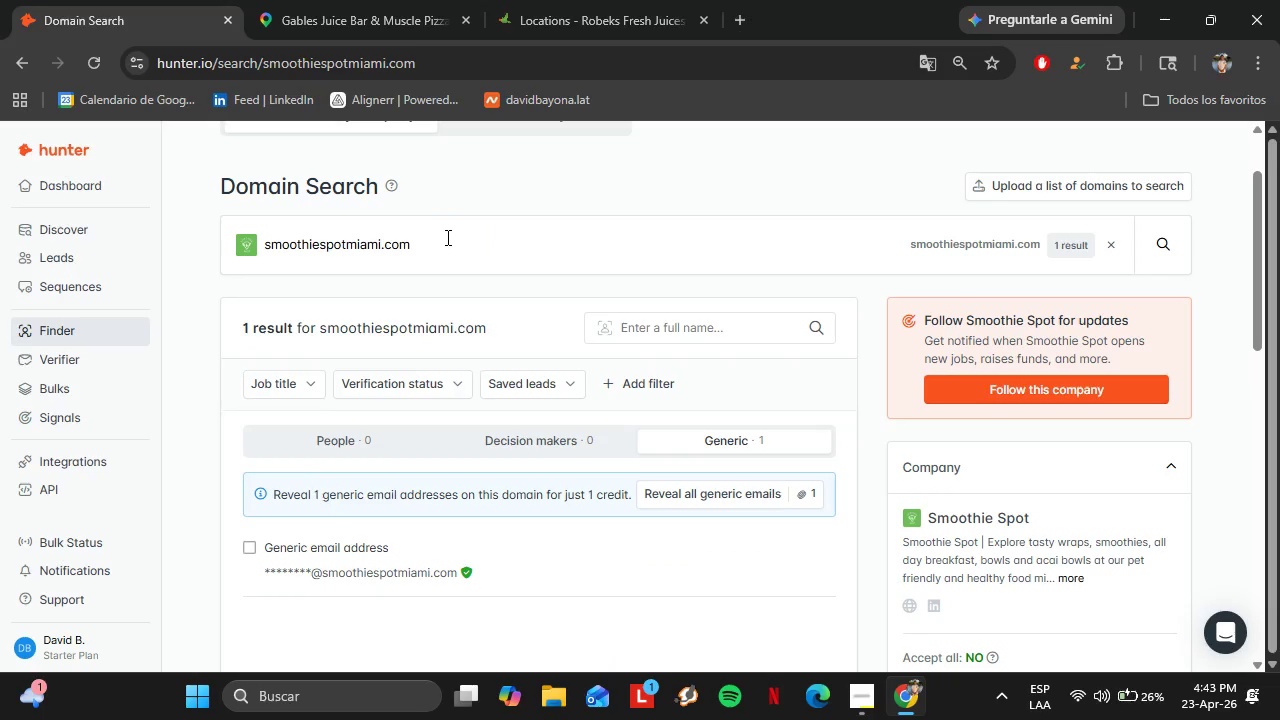 
left_click_drag(start_coordinate=[446, 237], to_coordinate=[248, 224])
 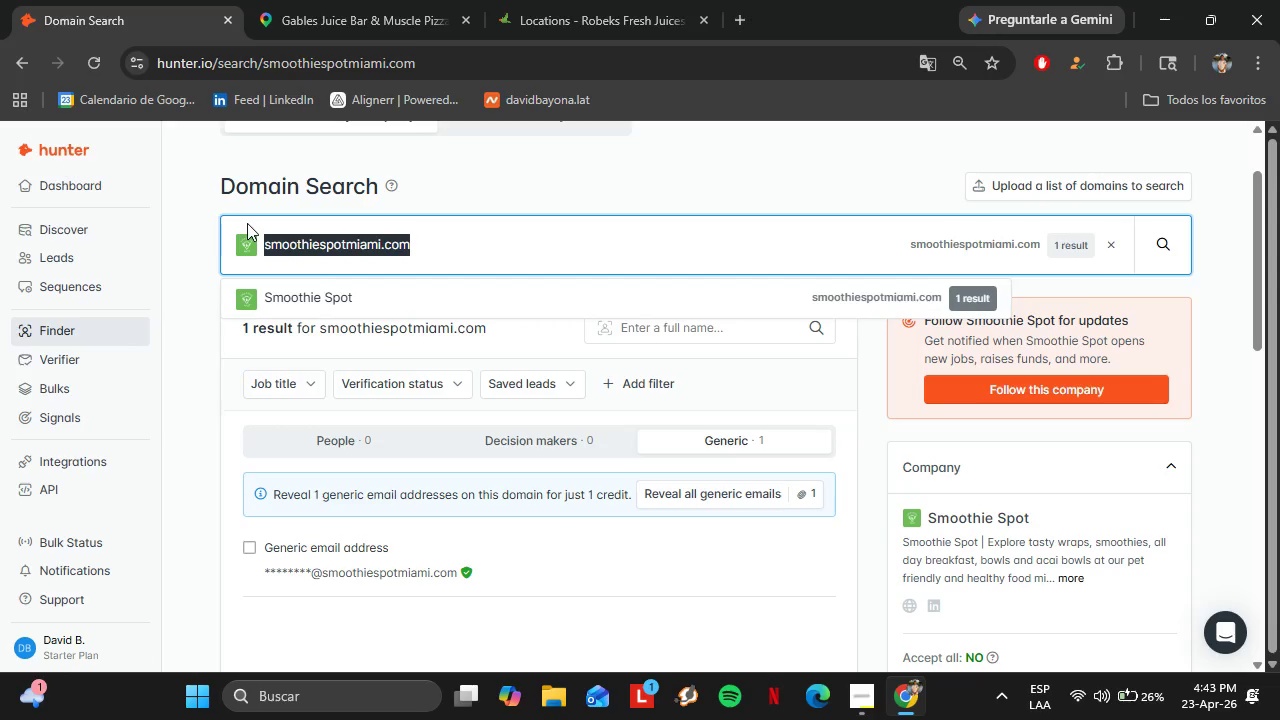 
key(Control+ControlLeft)
 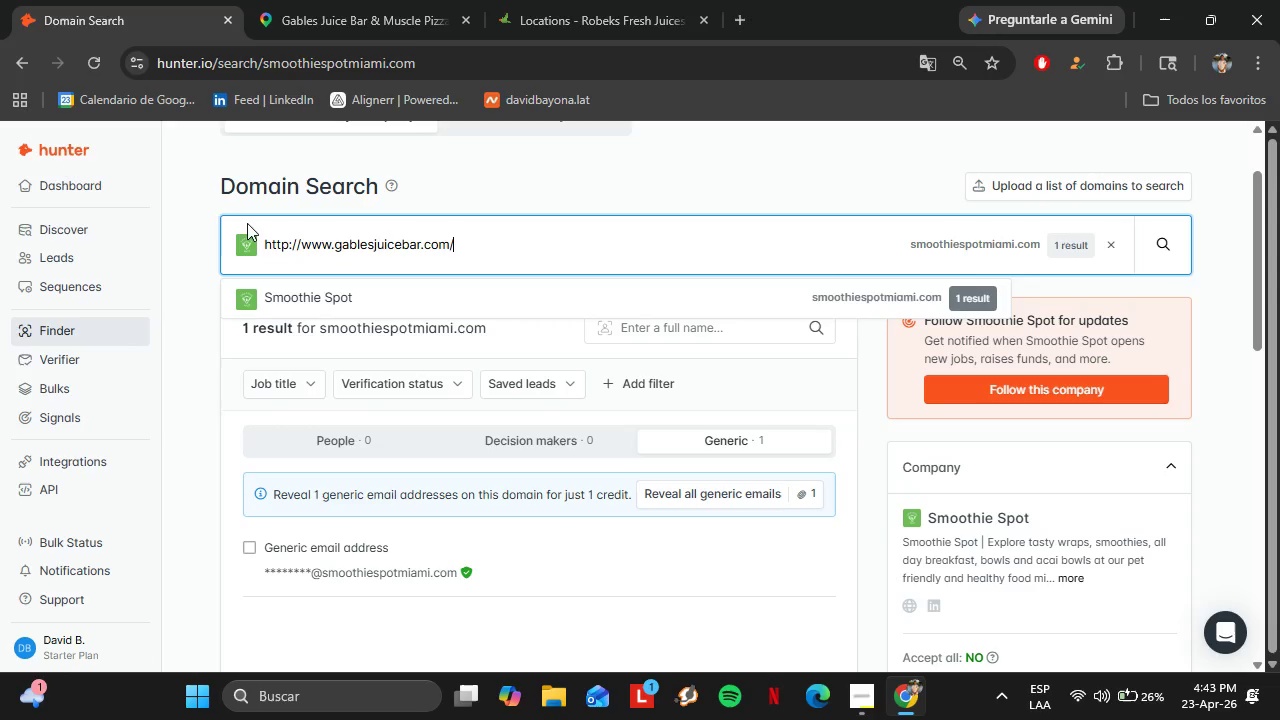 
key(Control+V)
 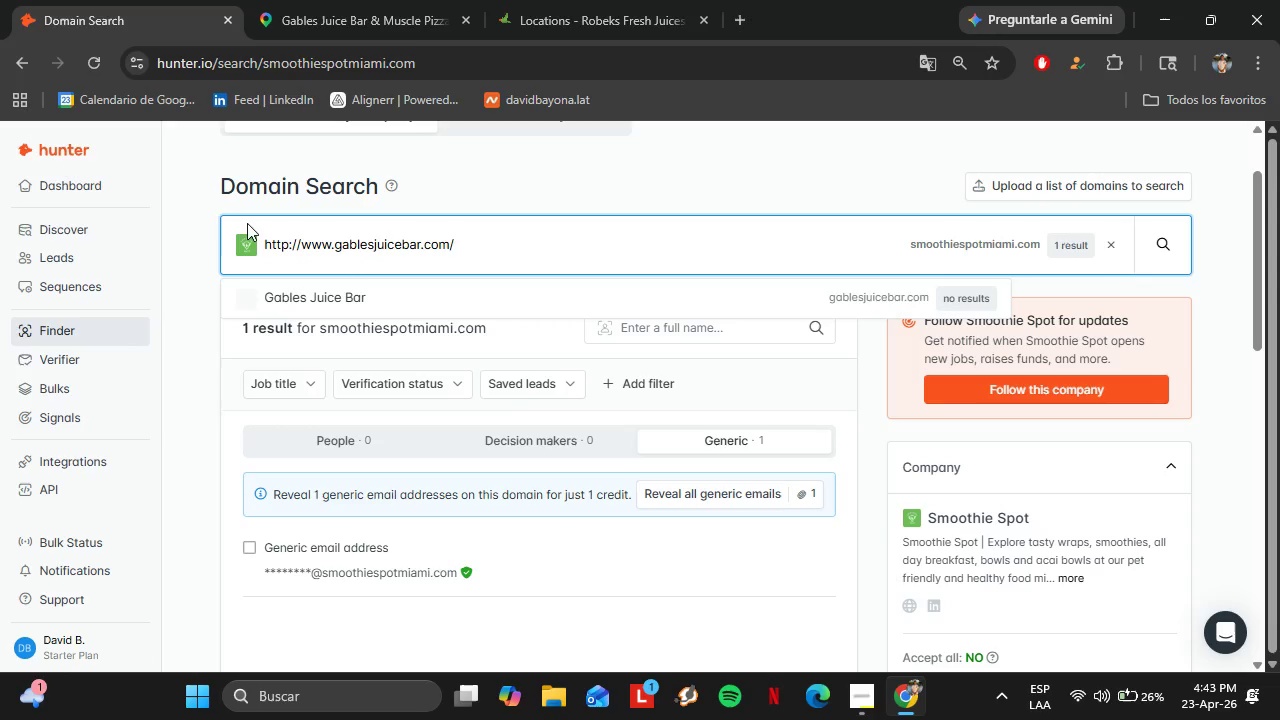 
key(Enter)
 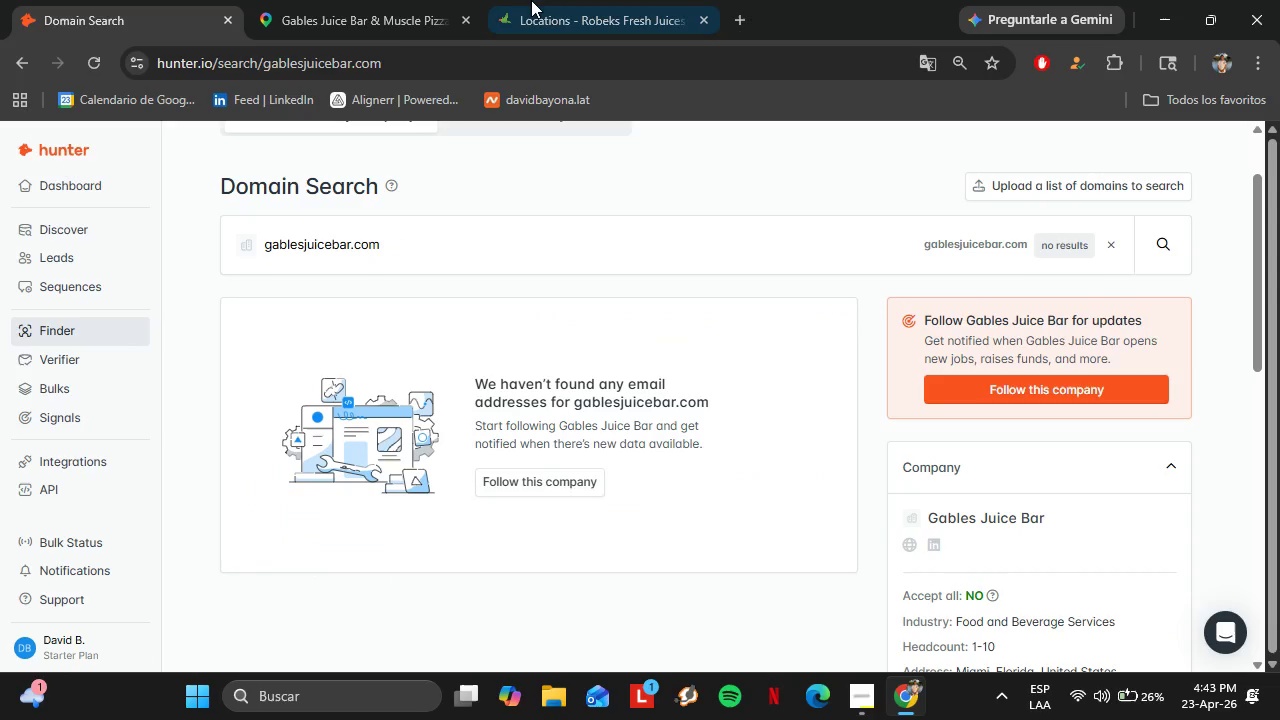 
scroll: coordinate [242, 277], scroll_direction: down, amount: 8.0
 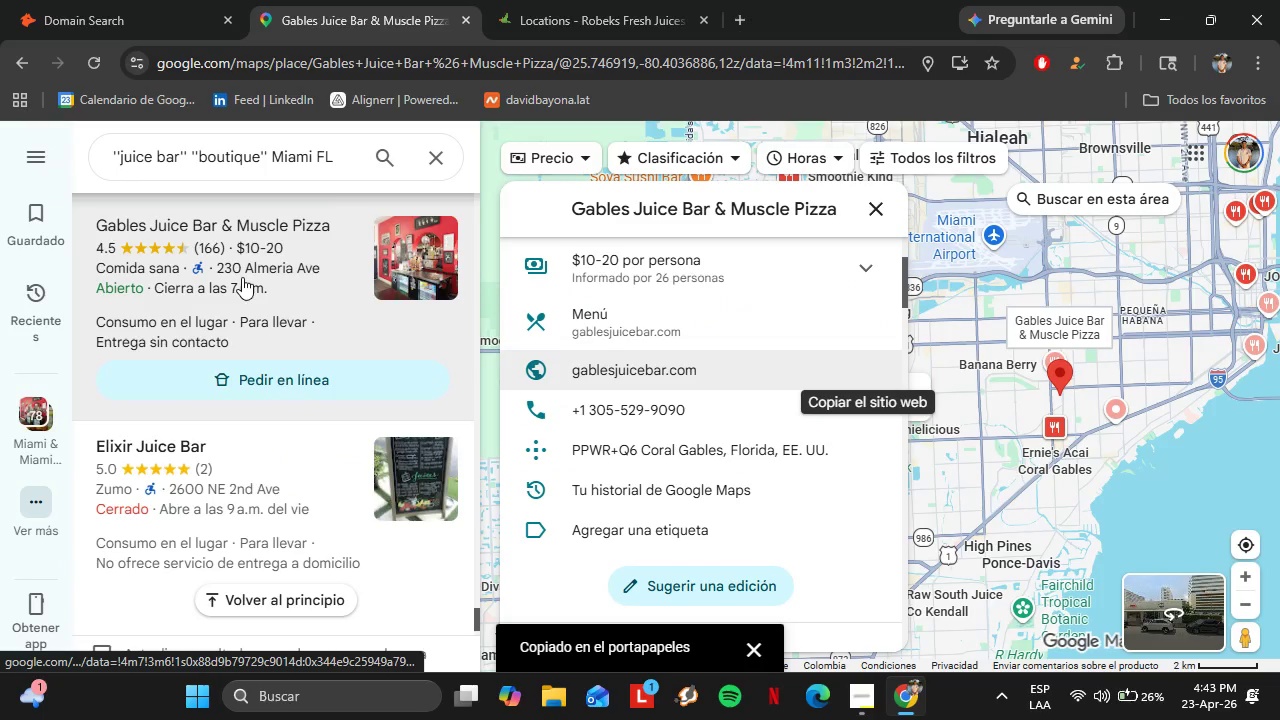 
scroll: coordinate [273, 388], scroll_direction: none, amount: 0.0
 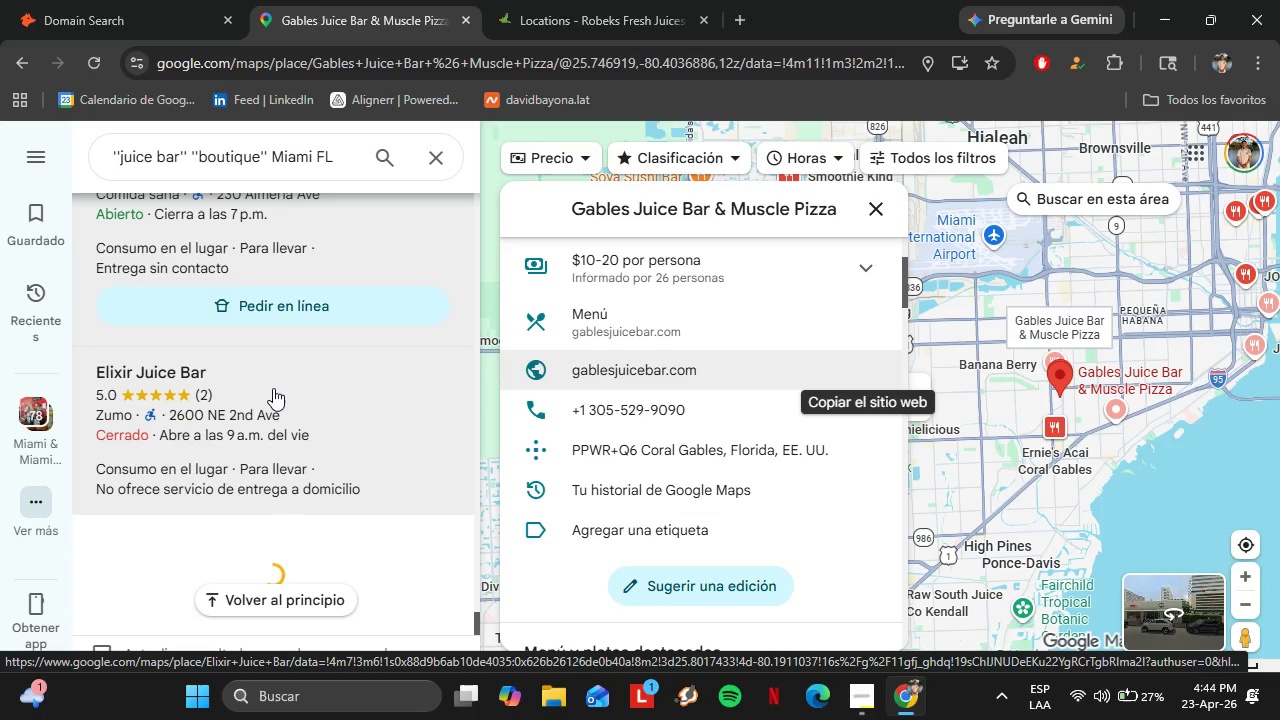 
scroll: coordinate [273, 389], scroll_direction: down, amount: 5.0
 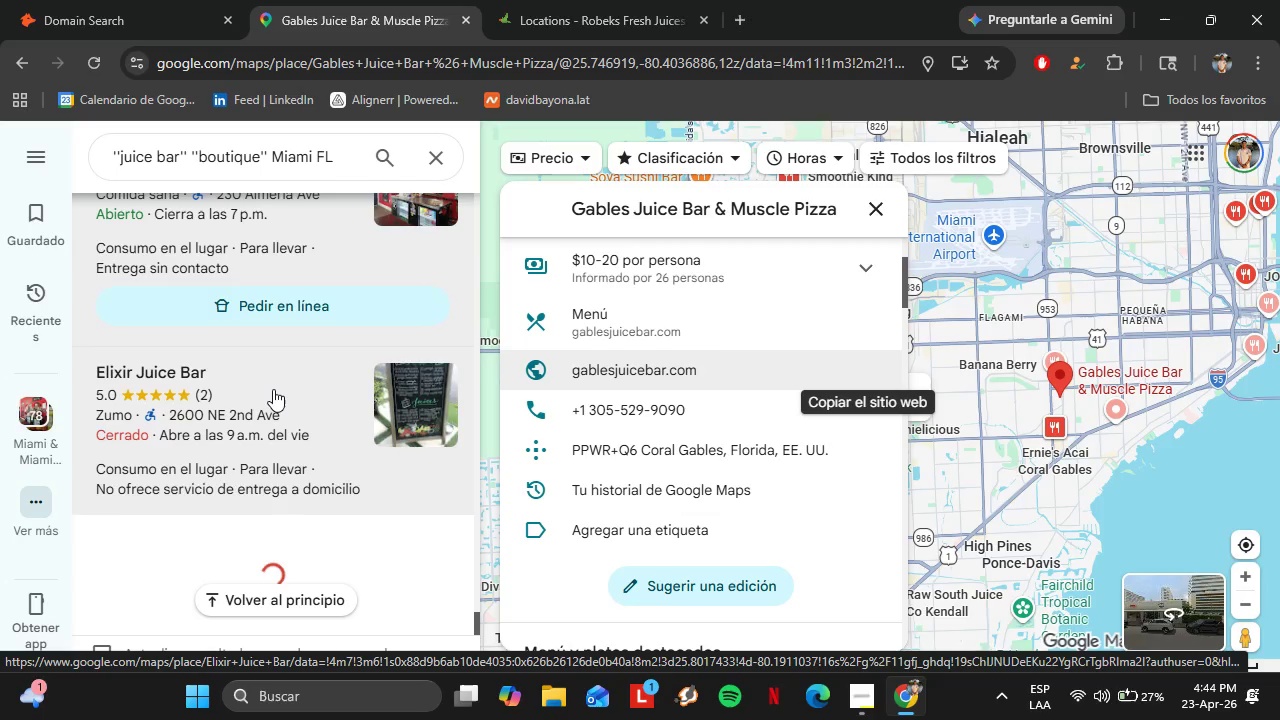 
wait(7.43)
 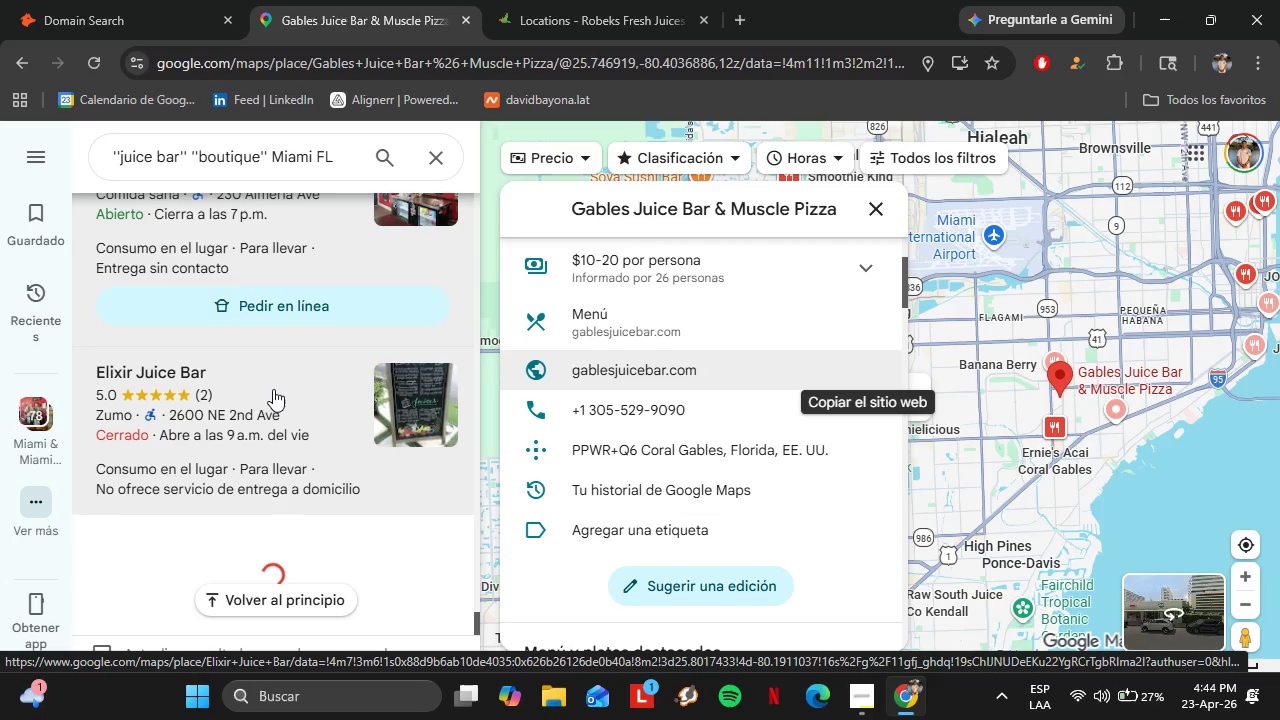 
scroll: coordinate [297, 341], scroll_direction: down, amount: 10.0
 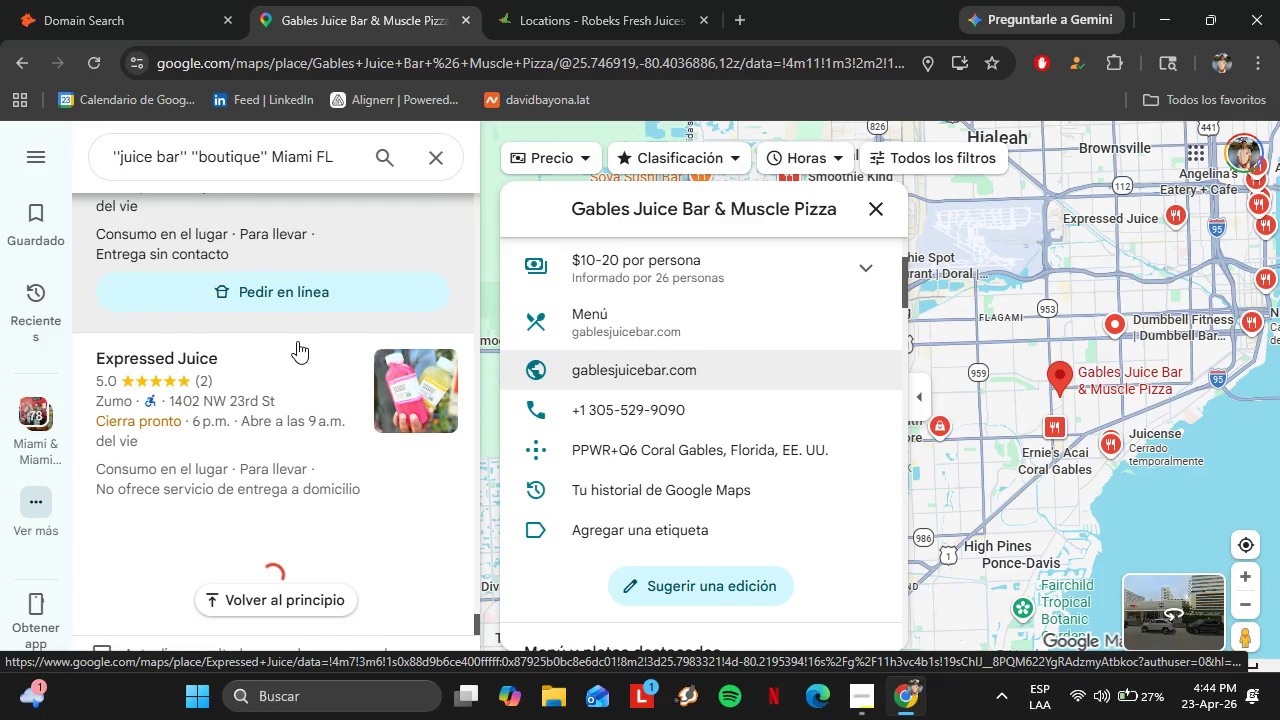 
left_click([289, 352])
 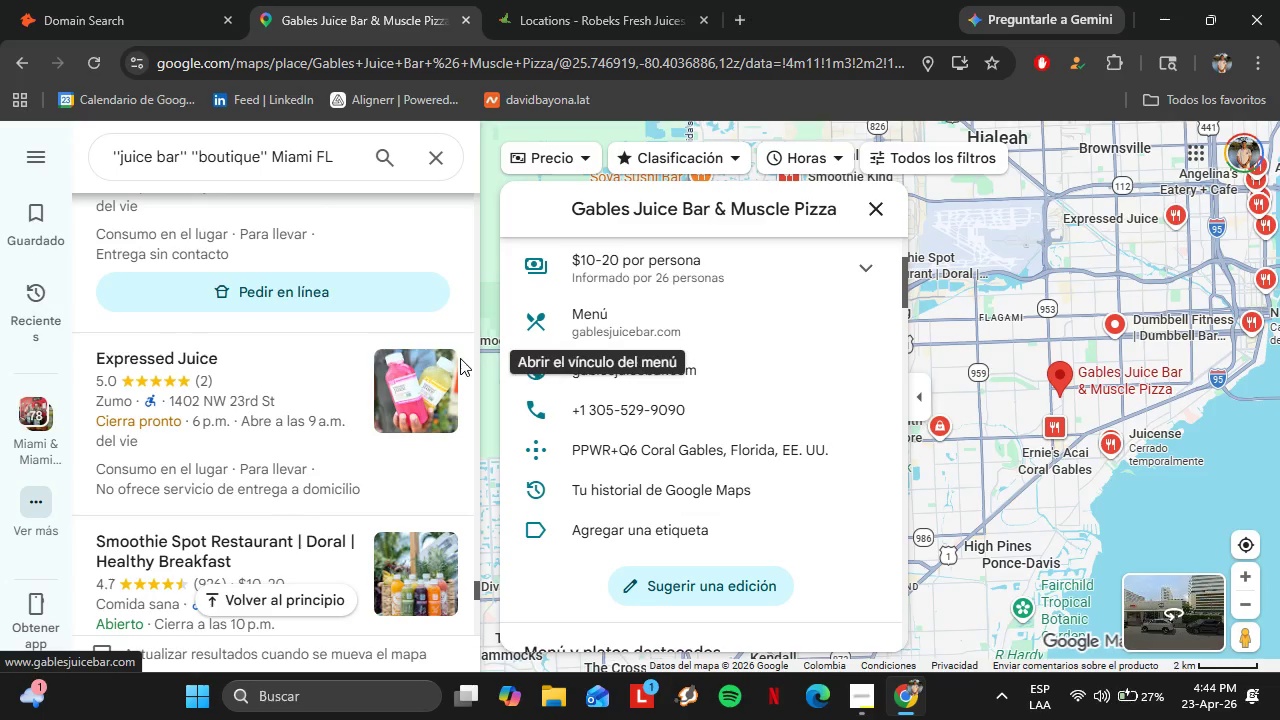 
wait(5.88)
 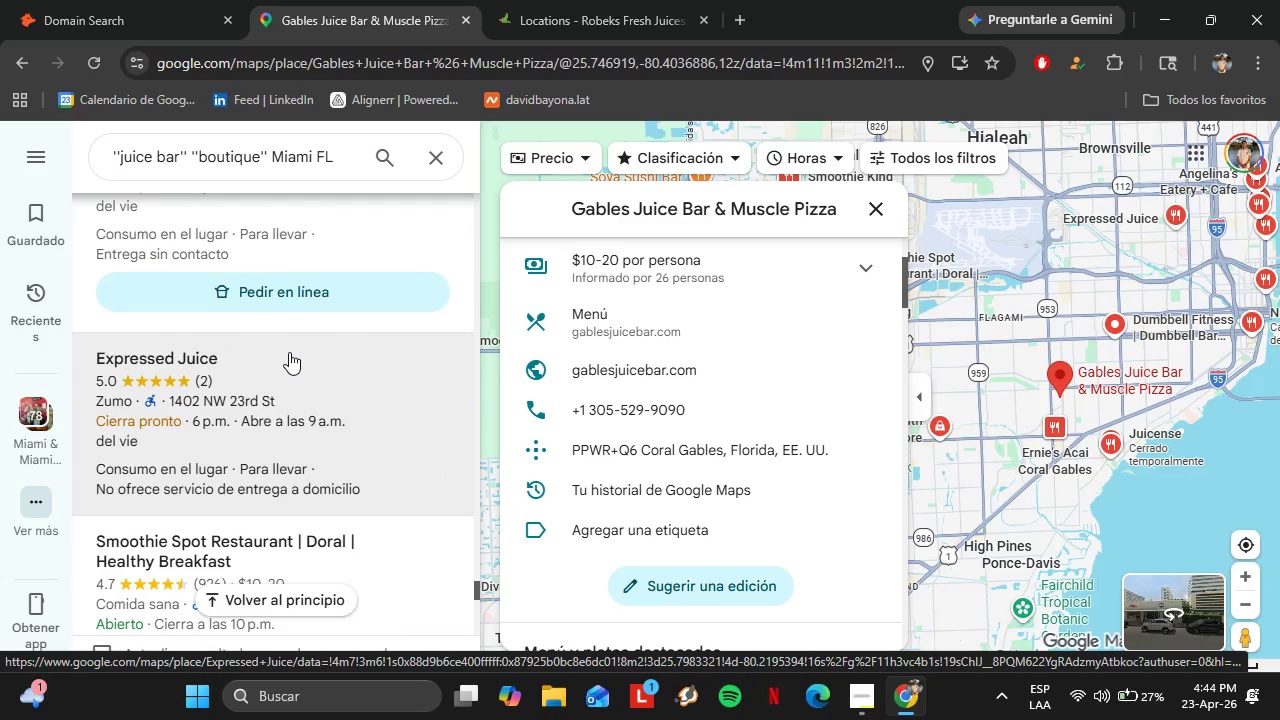 
scroll: coordinate [320, 387], scroll_direction: down, amount: 3.0
 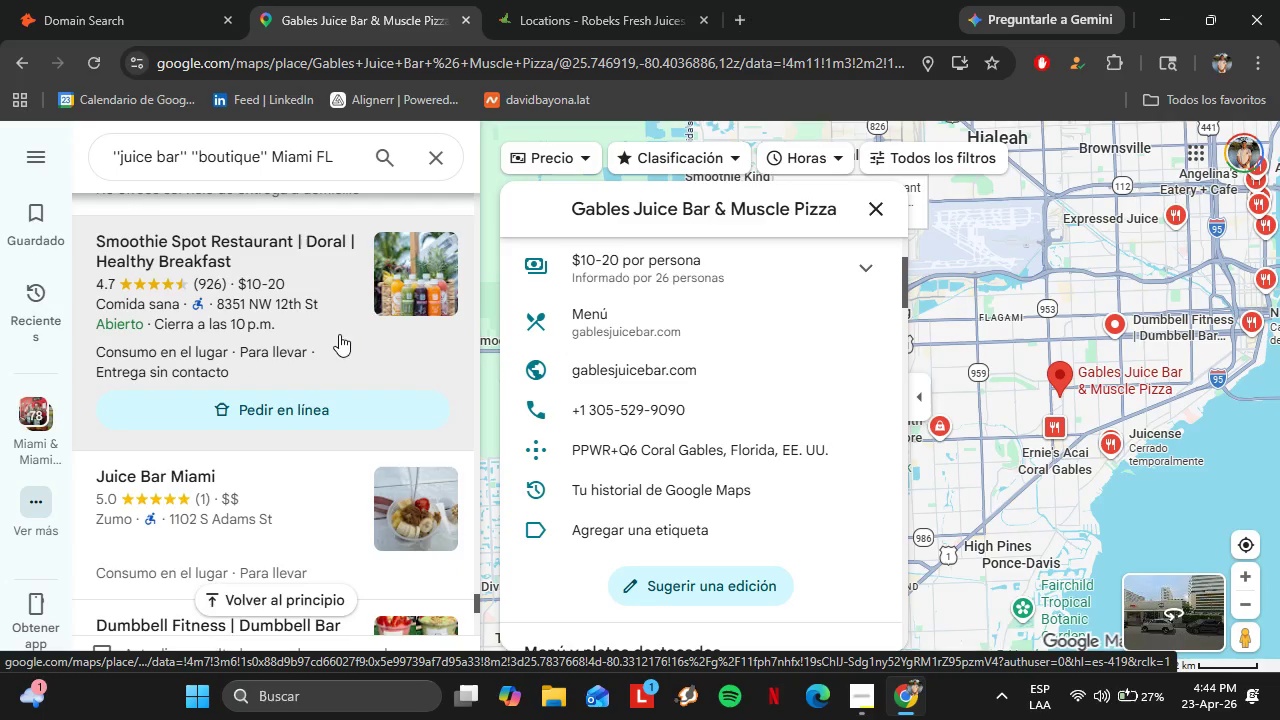 
scroll: coordinate [359, 285], scroll_direction: none, amount: 0.0
 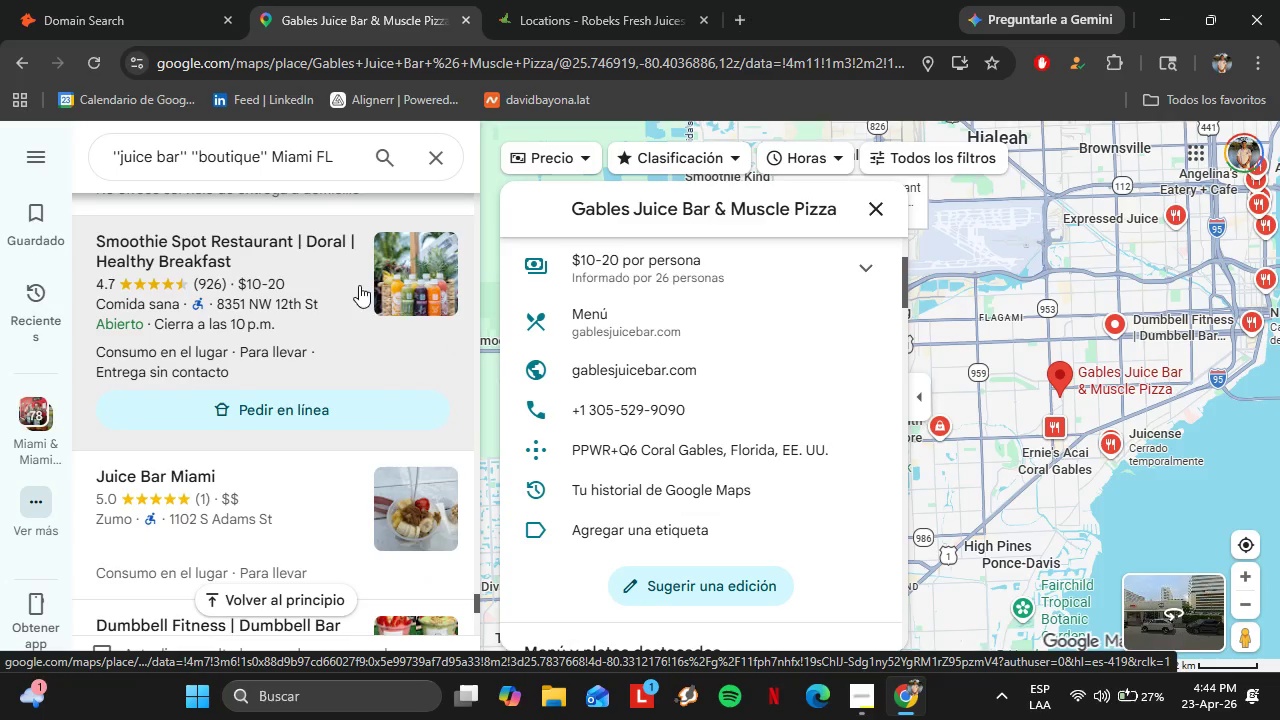 
scroll: coordinate [337, 300], scroll_direction: down, amount: 4.0
 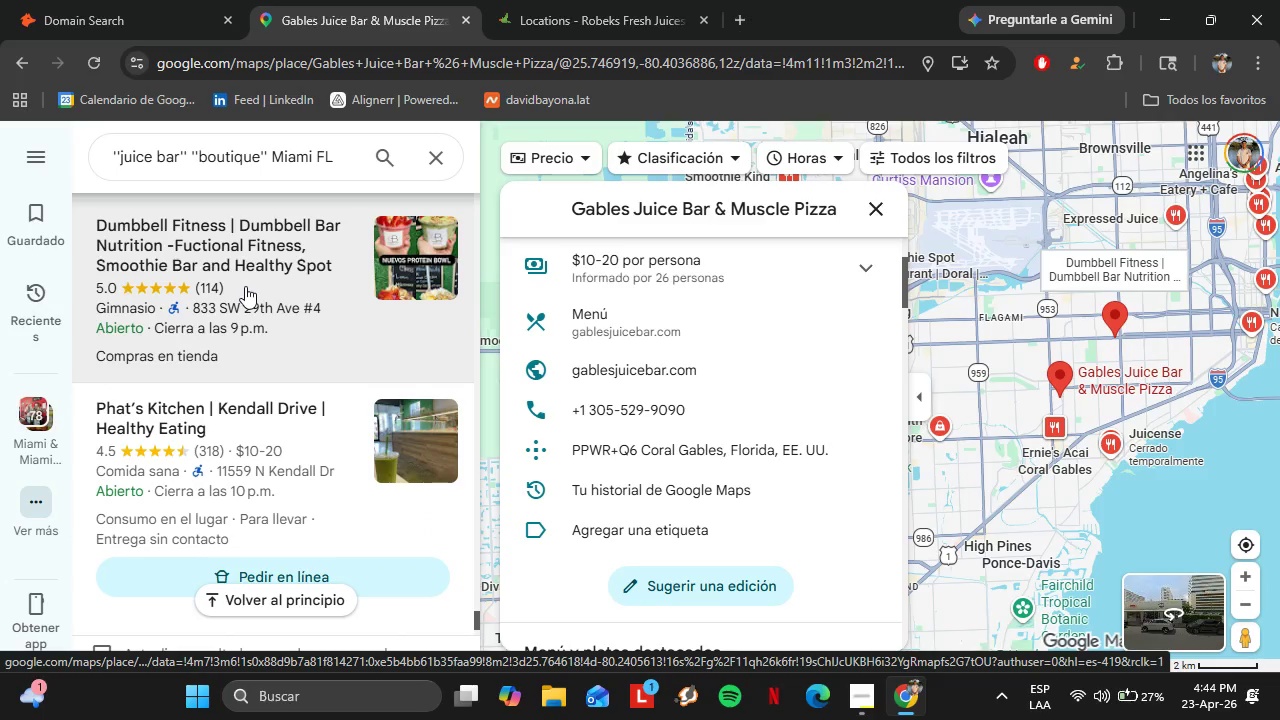 
left_click([261, 277])
 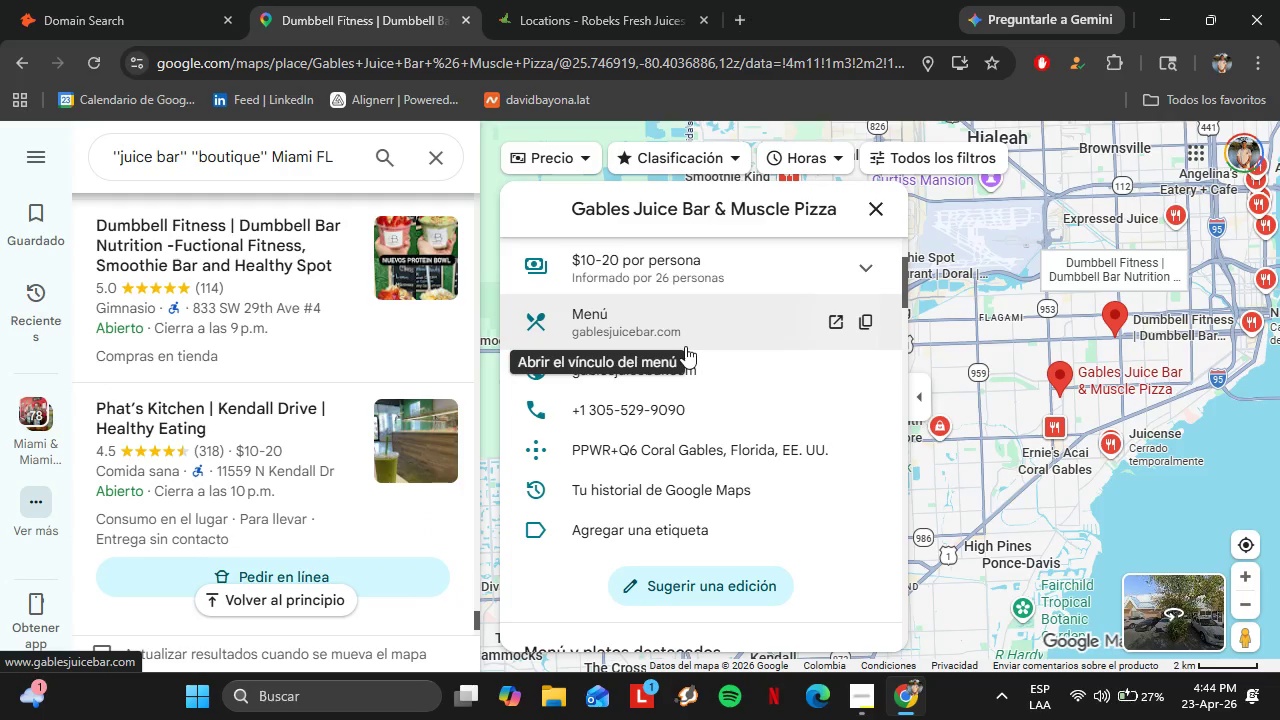 
wait(8.76)
 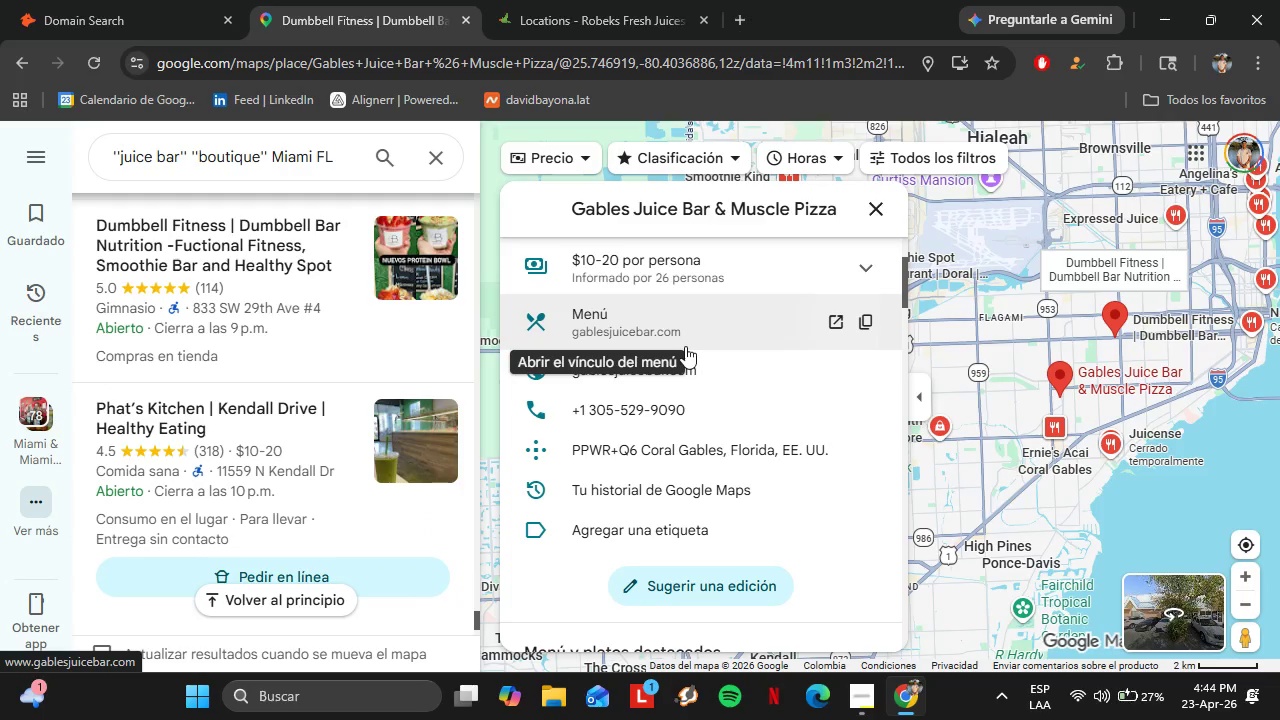 
mouse_move([439, 341])
 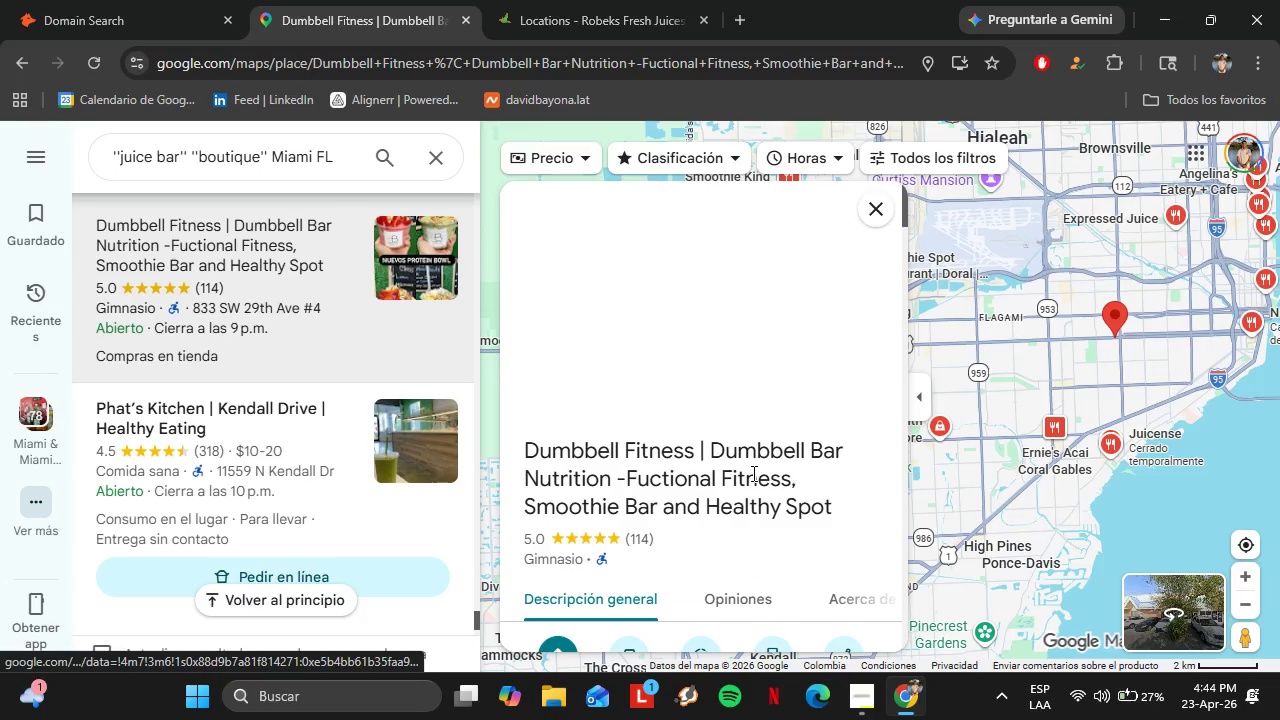 
scroll: coordinate [316, 364], scroll_direction: down, amount: 9.0
 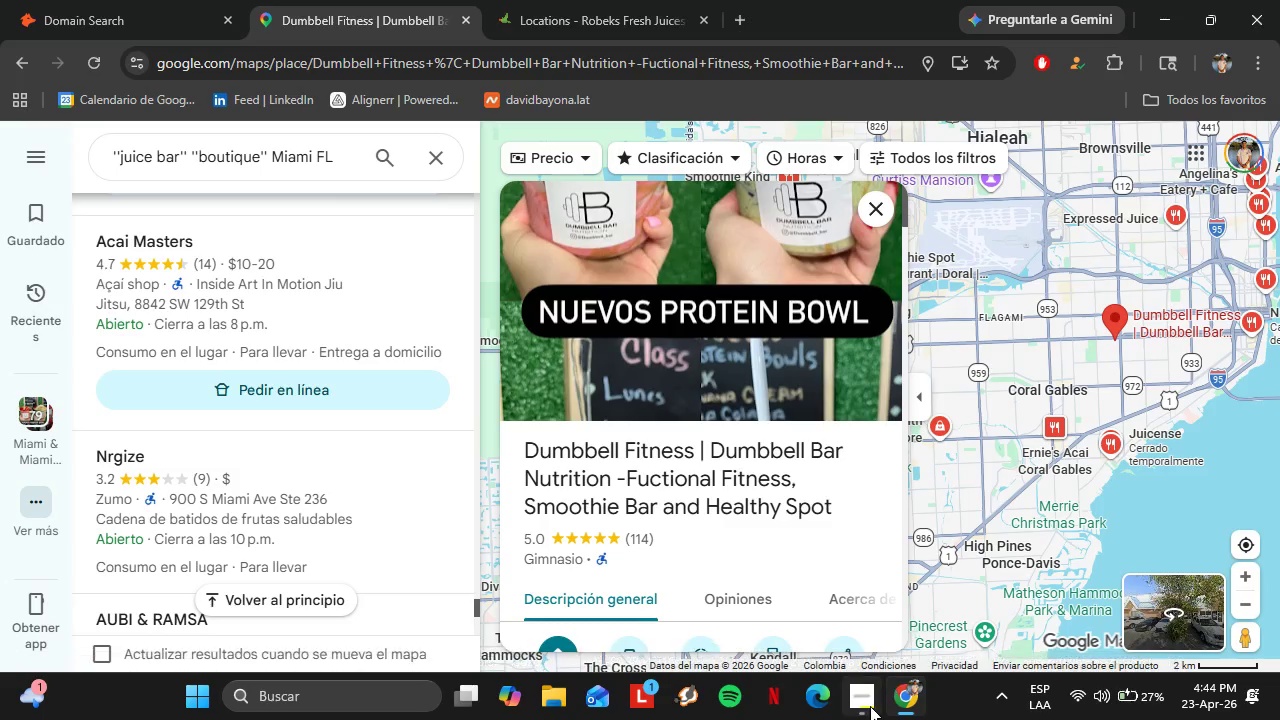 
left_click([870, 706])
 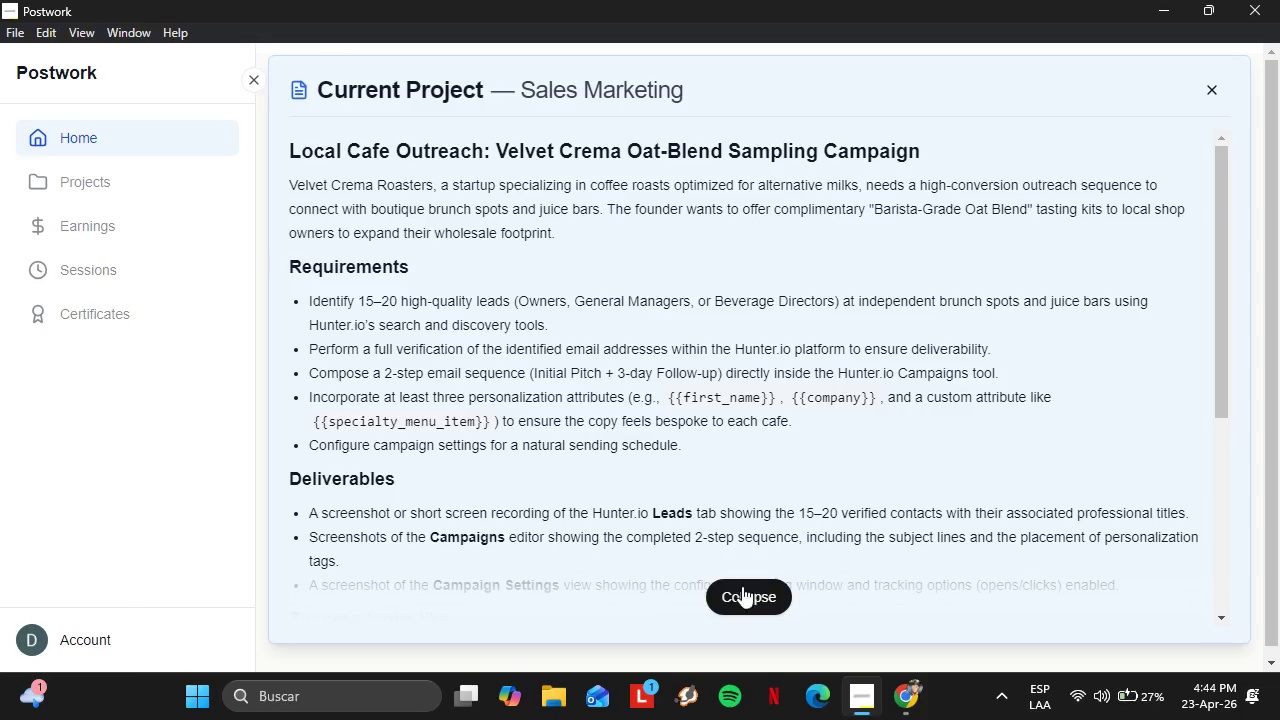 
left_click([715, 596])
 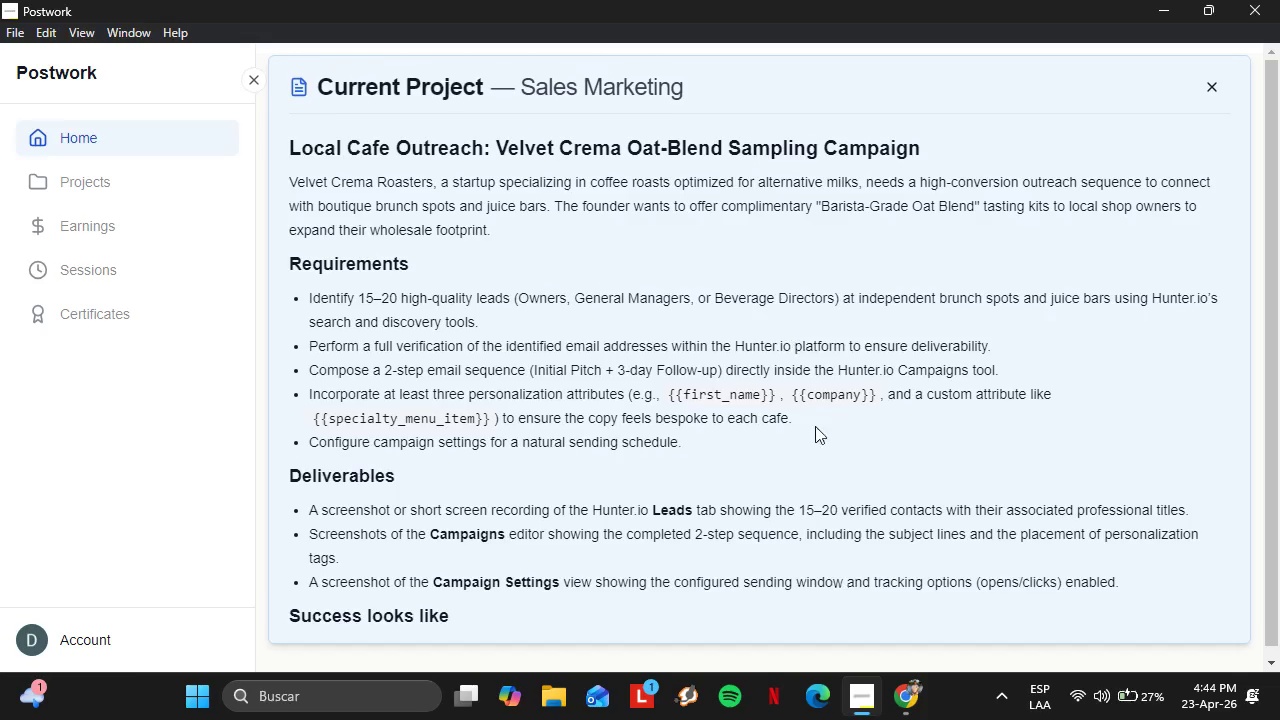 
left_click([895, 698])
 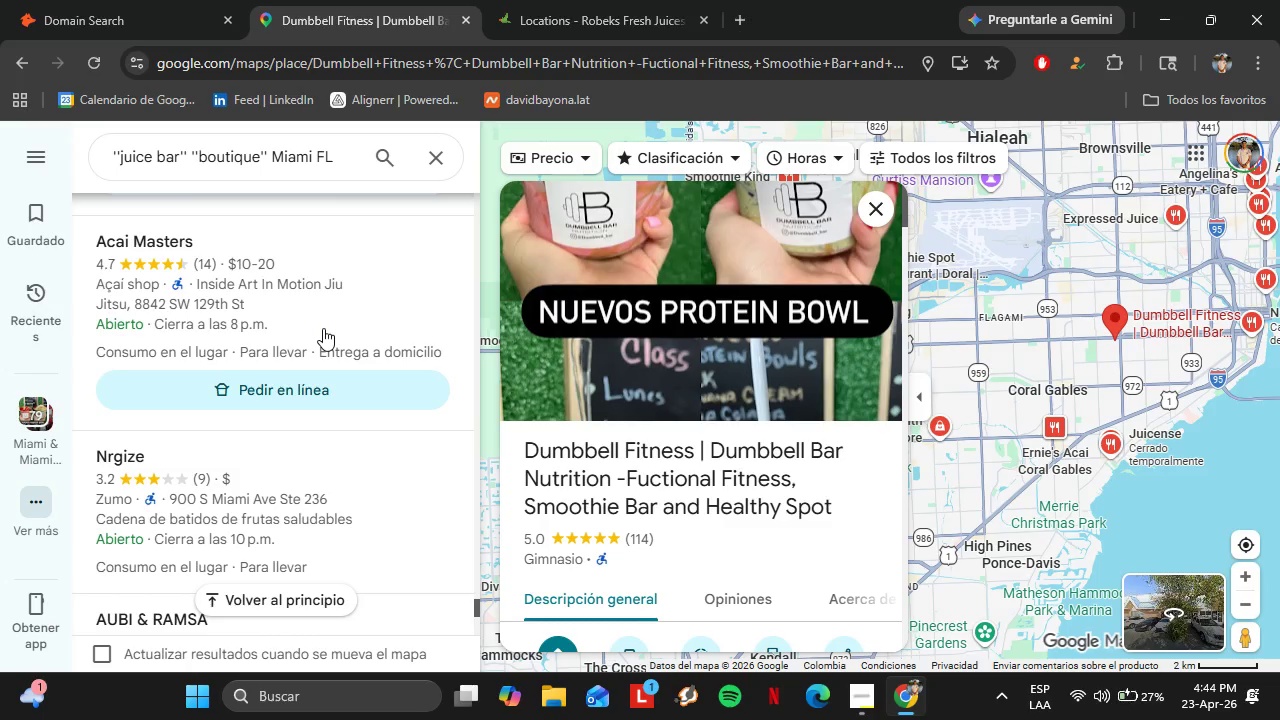 
scroll: coordinate [354, 282], scroll_direction: down, amount: 4.0
 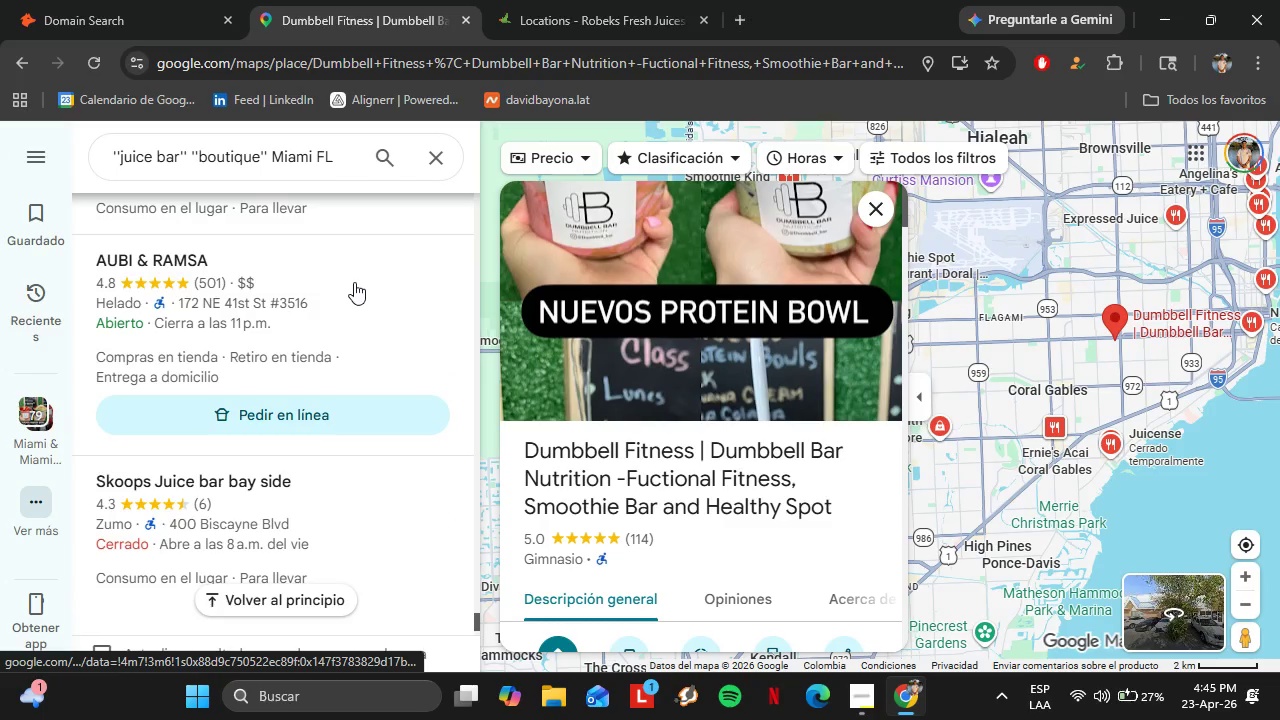 
left_click([326, 252])
 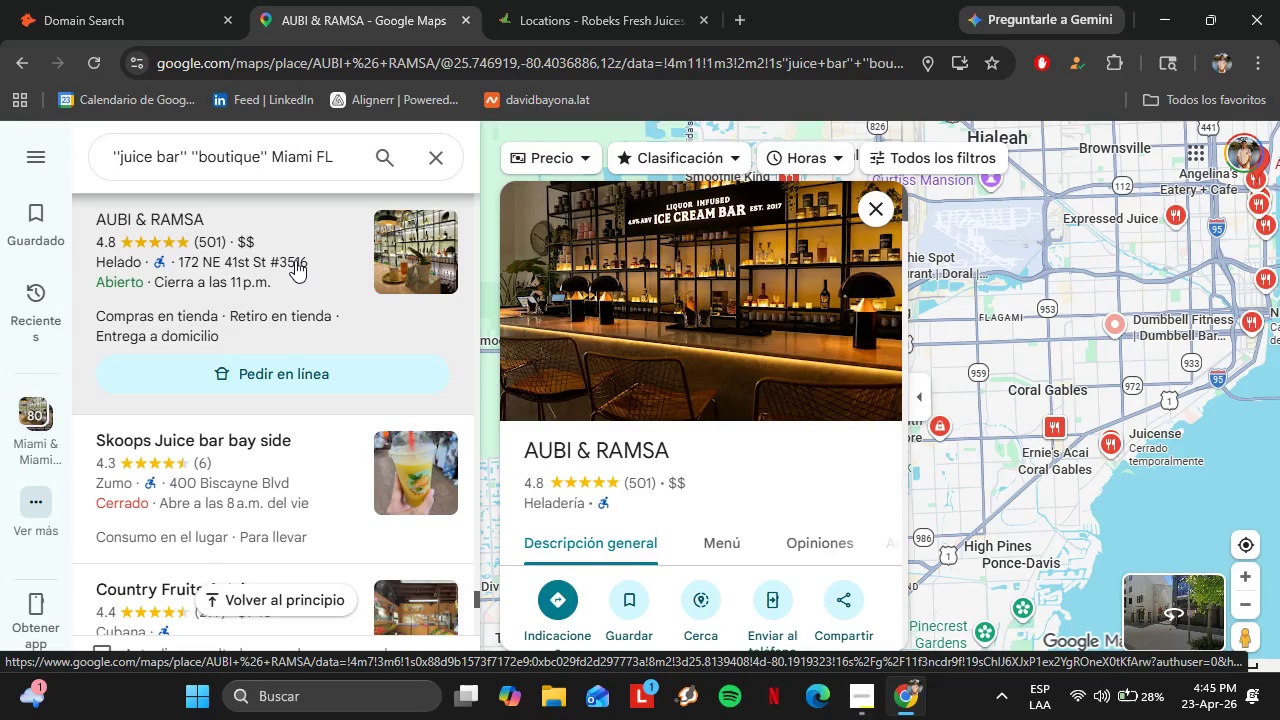 
wait(28.7)
 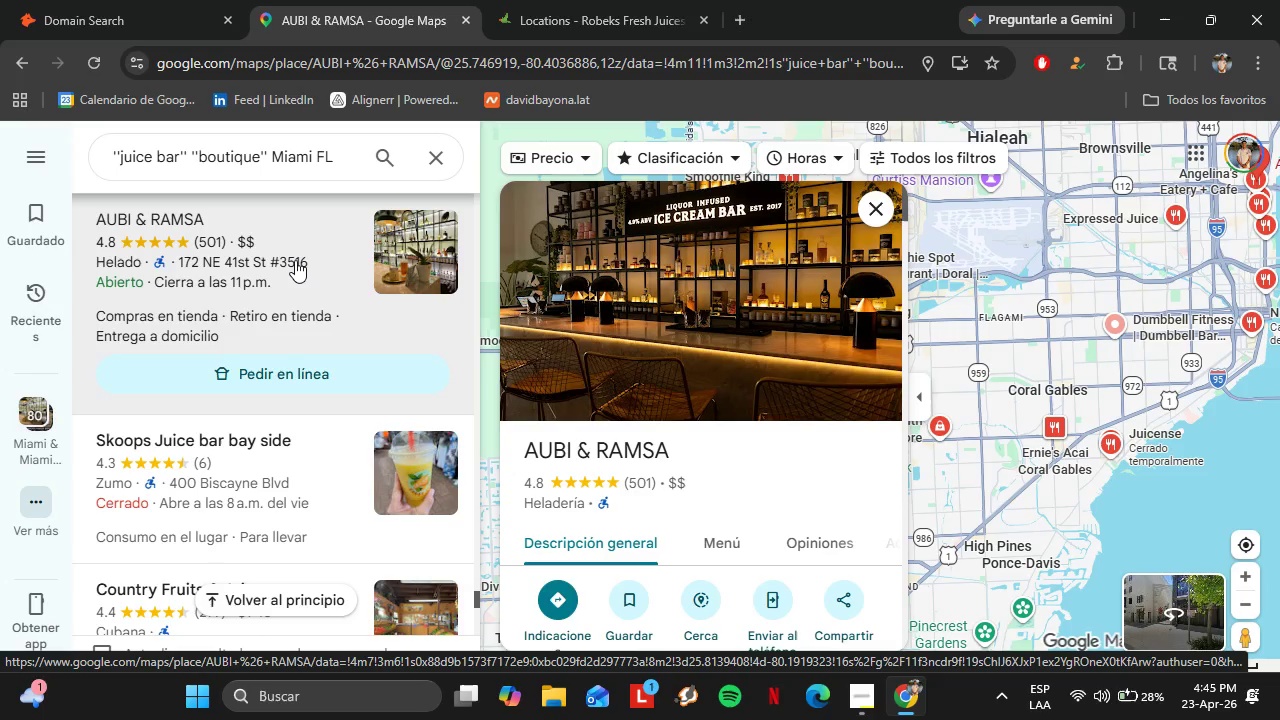 
left_click([633, 27])
 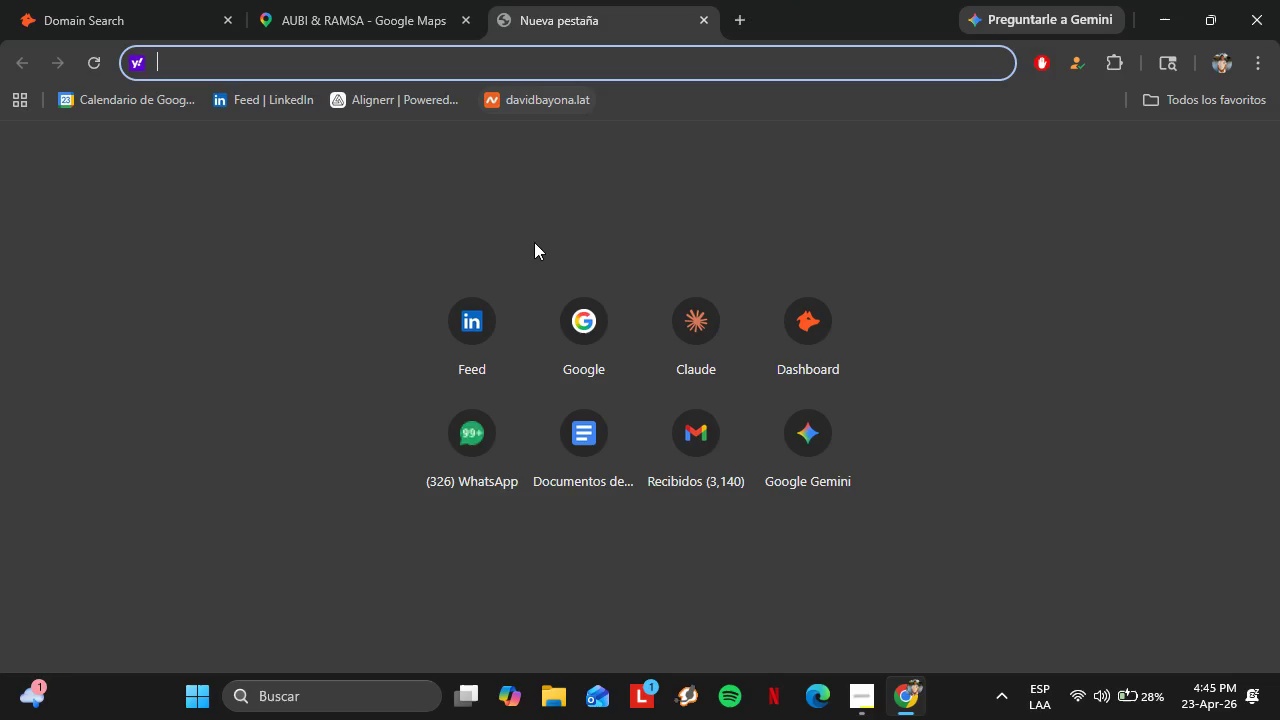 
left_click([583, 292])
 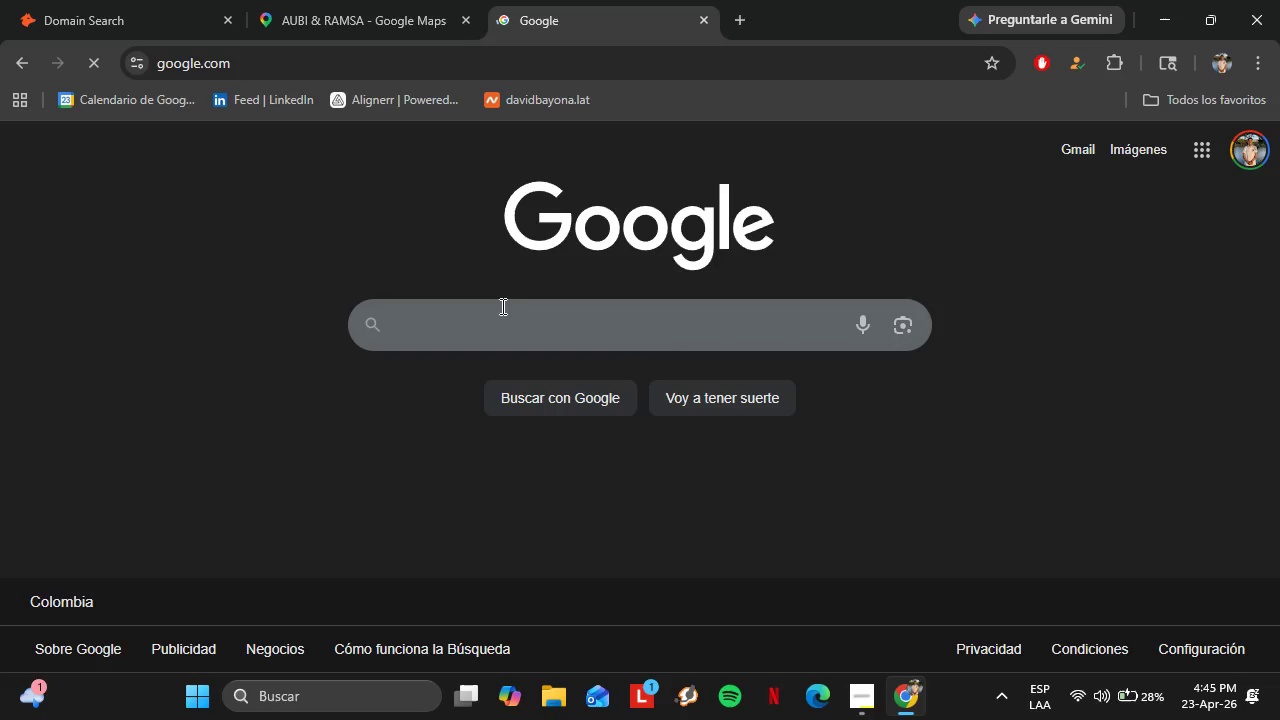 
left_click([504, 311])
 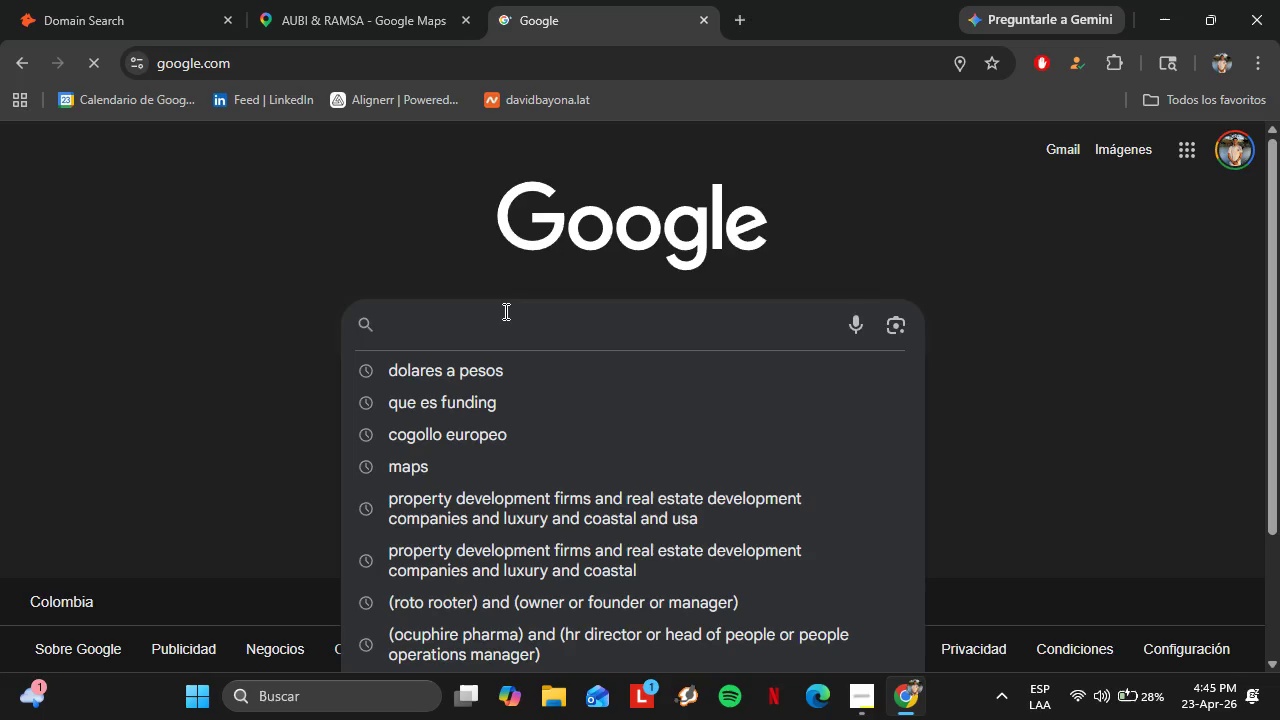 
type([[locally owned[[ [[juice bar[[ Austin TX)
 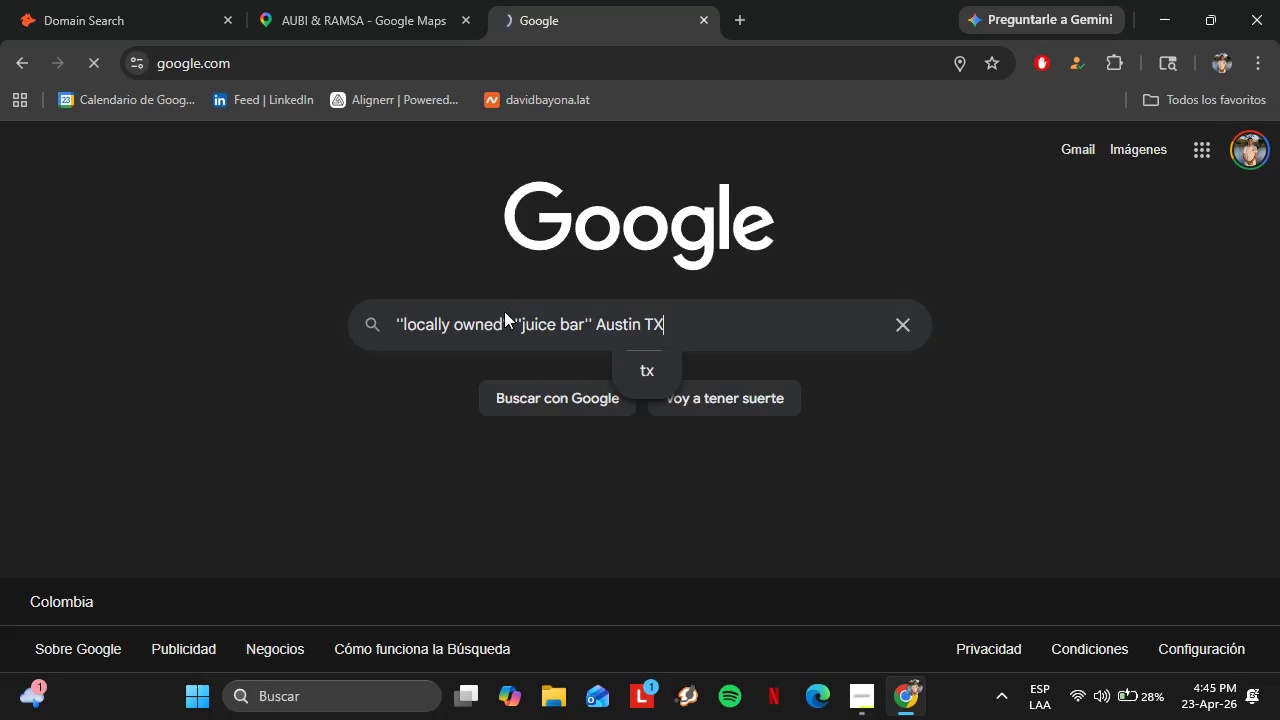 
 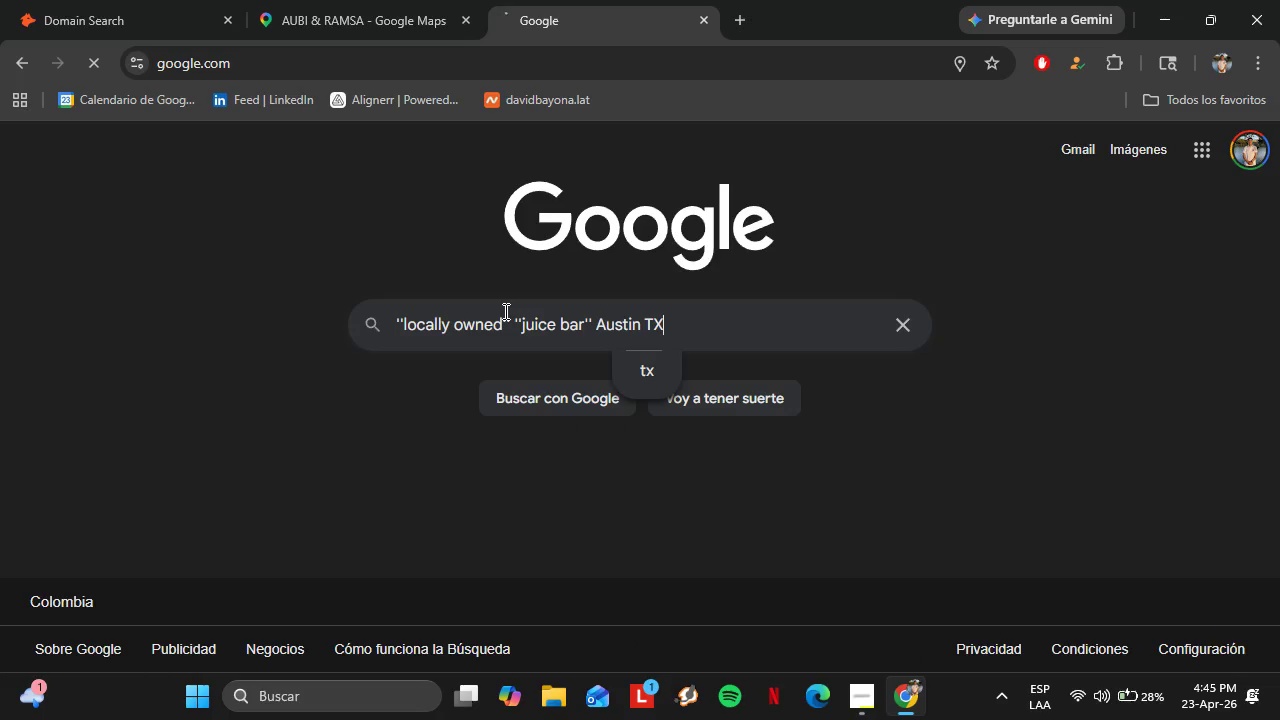 
key(Enter)
 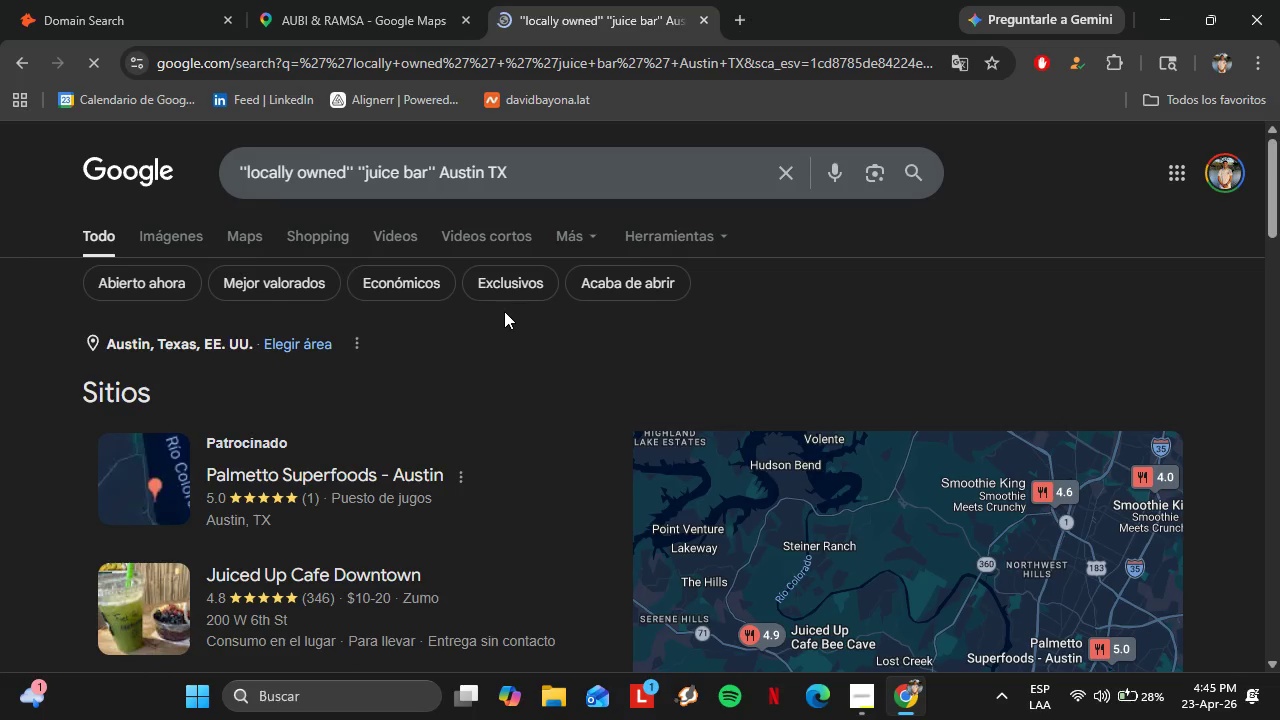 
left_click([610, 188])
 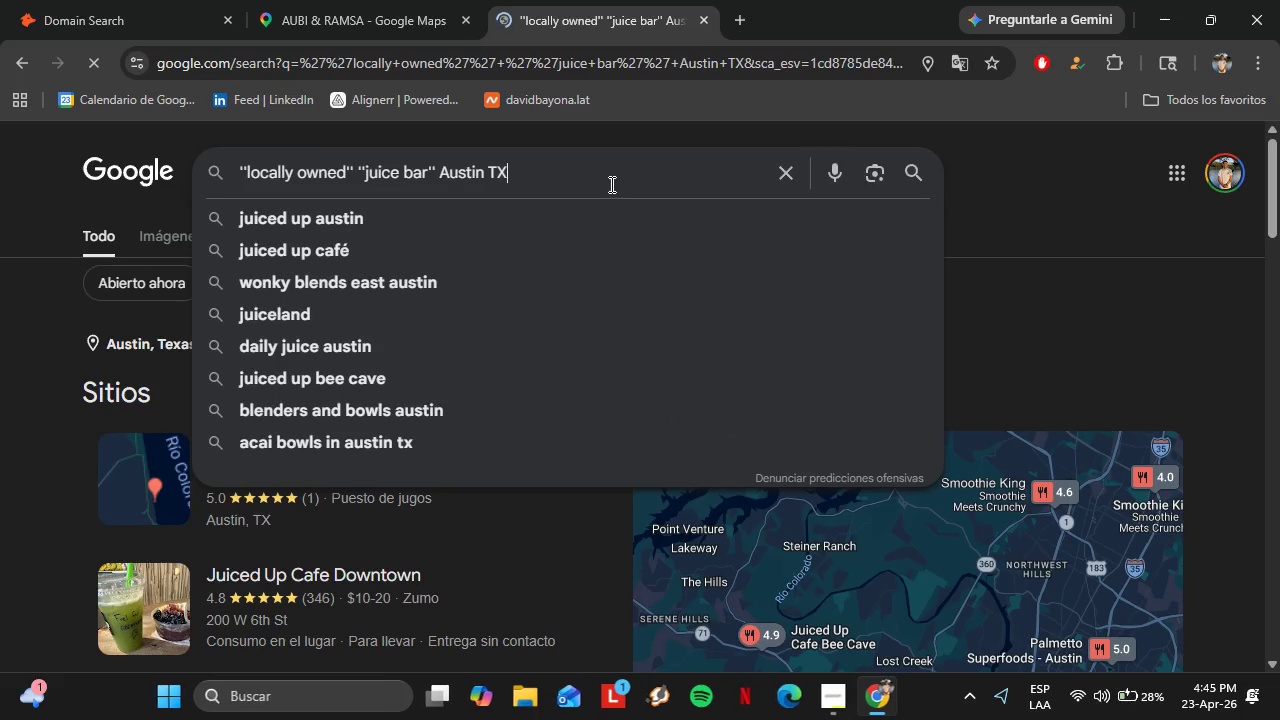 
type( site>Y)
key(Backspace)
type(yelp.com)
 